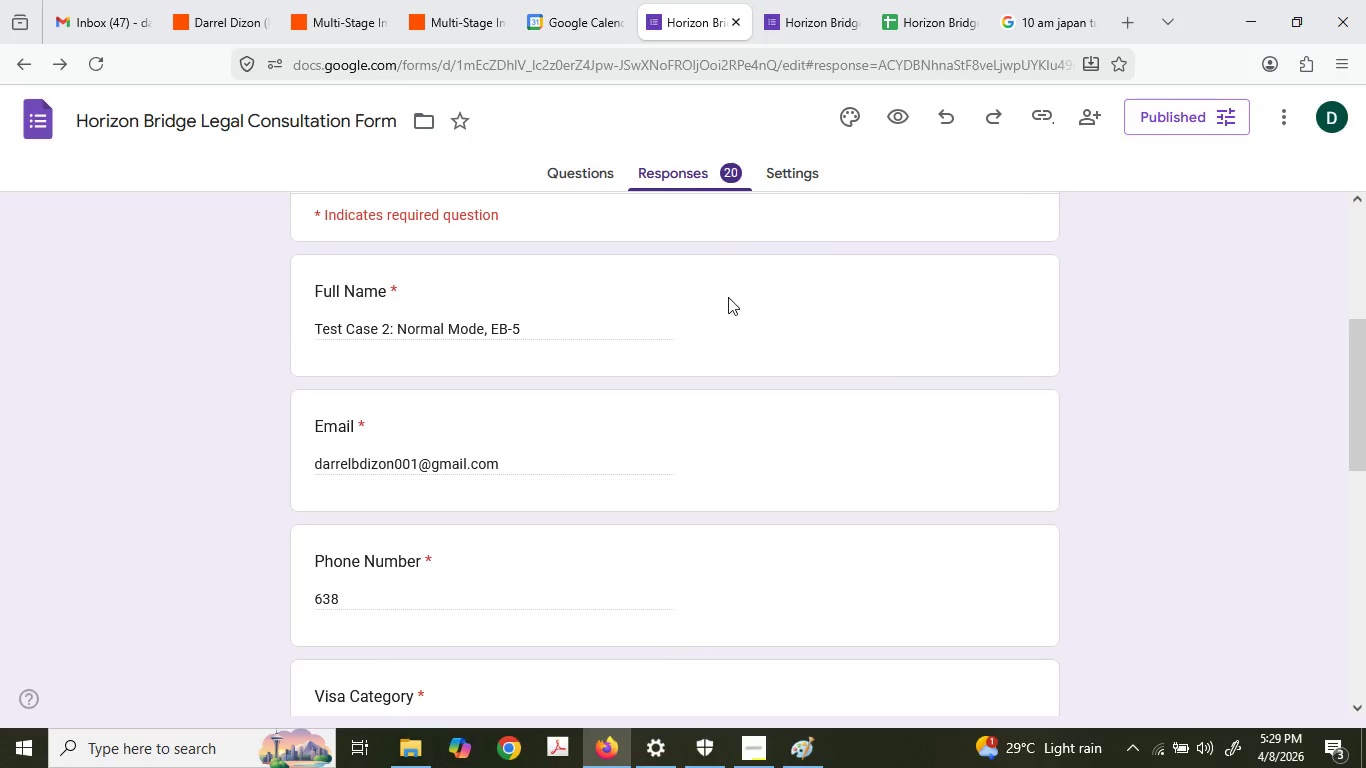 
left_click([788, 0])
 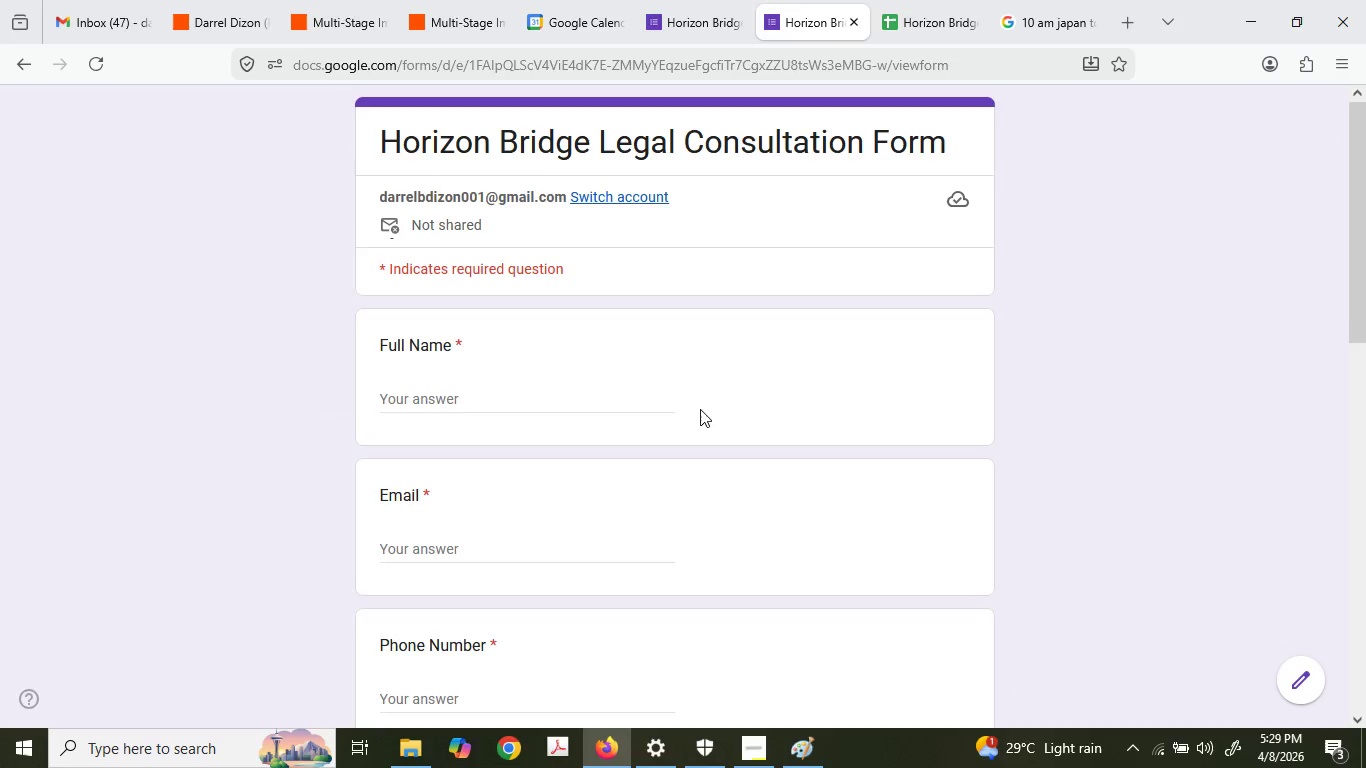 
double_click([476, 289])
 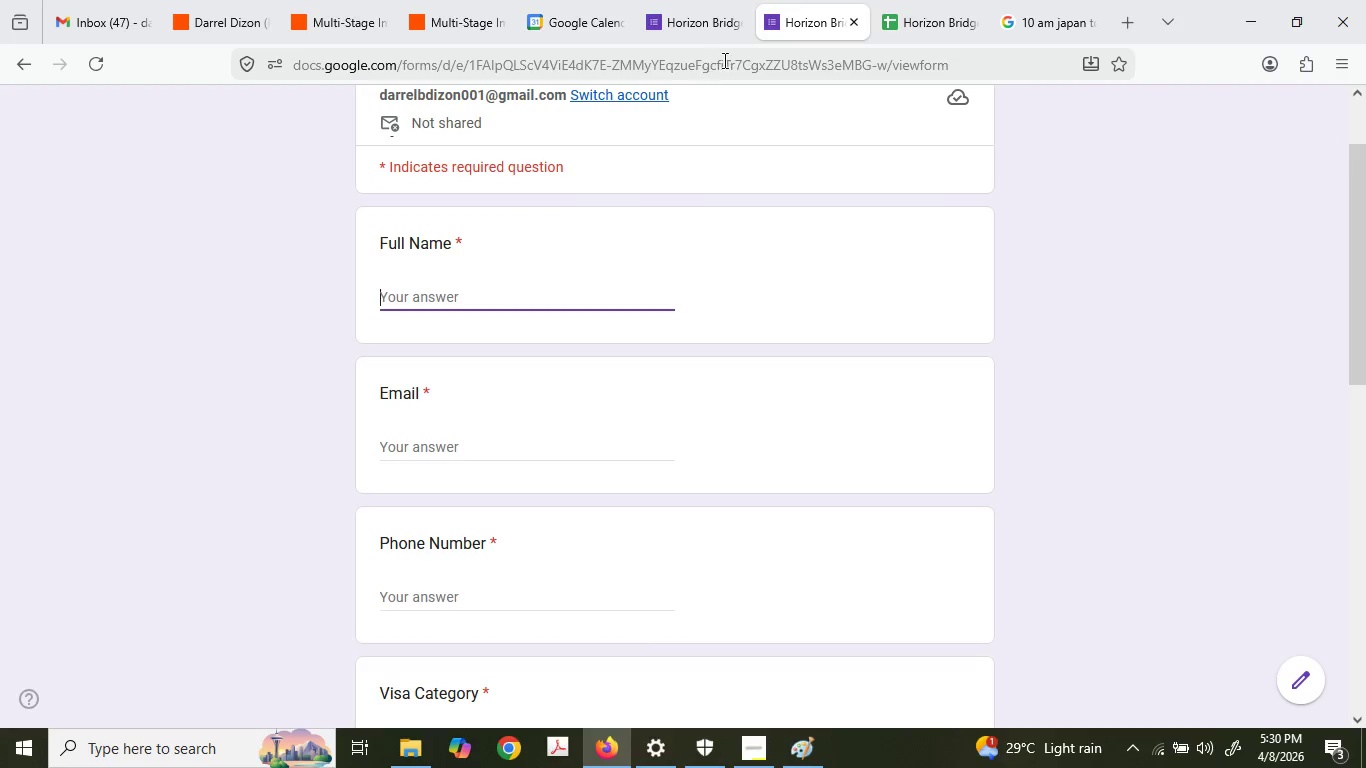 
scroll: coordinate [708, 403], scroll_direction: down, amount: 1.0
 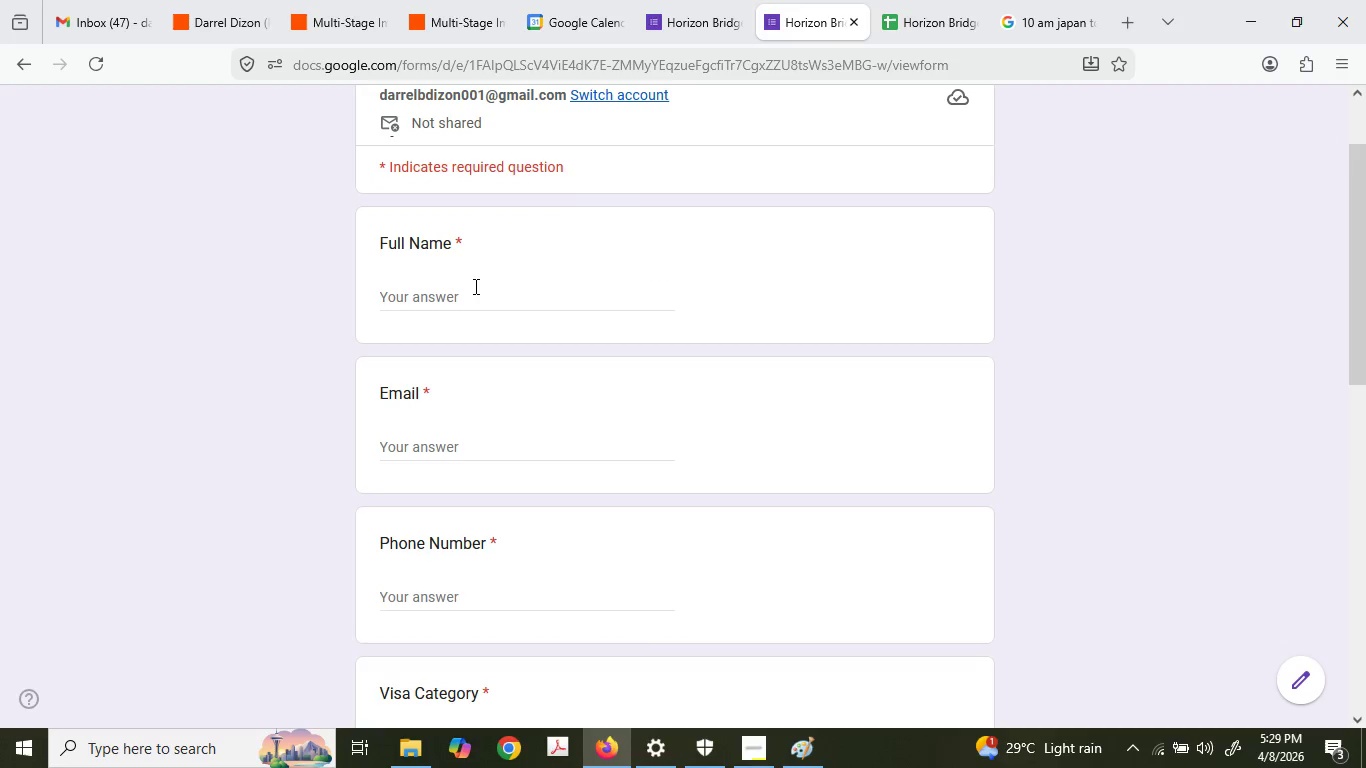 
left_click_drag(start_coordinate=[670, 0], to_coordinate=[669, 16])
 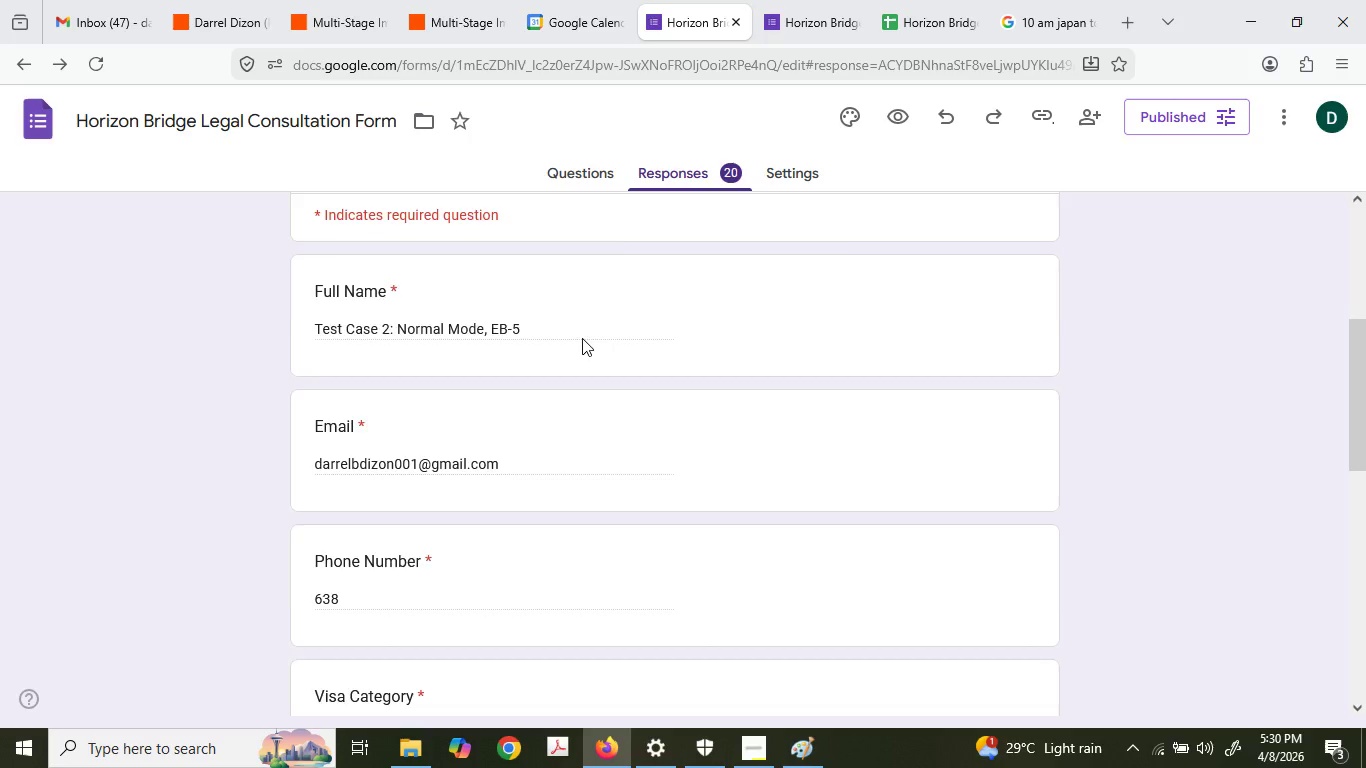 
scroll: coordinate [597, 332], scroll_direction: up, amount: 5.0
 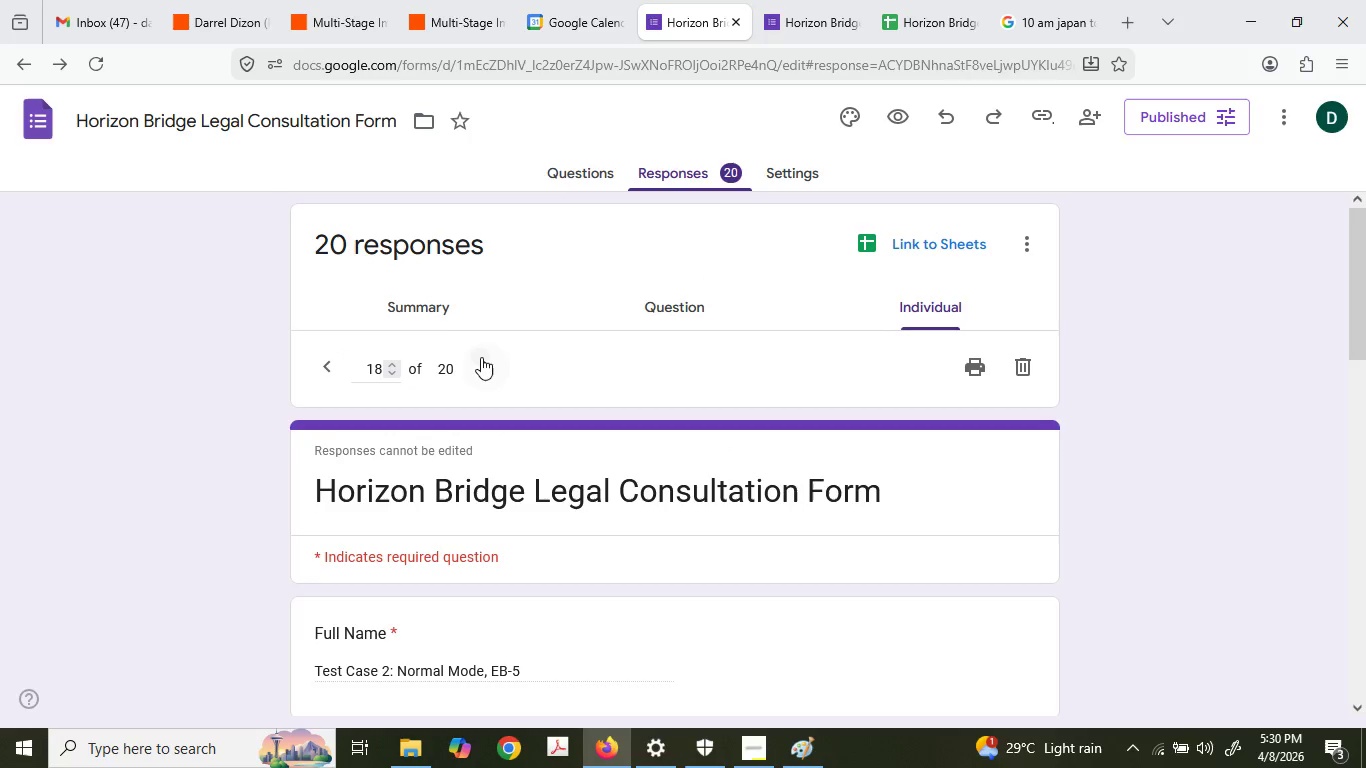 
double_click([481, 356])
 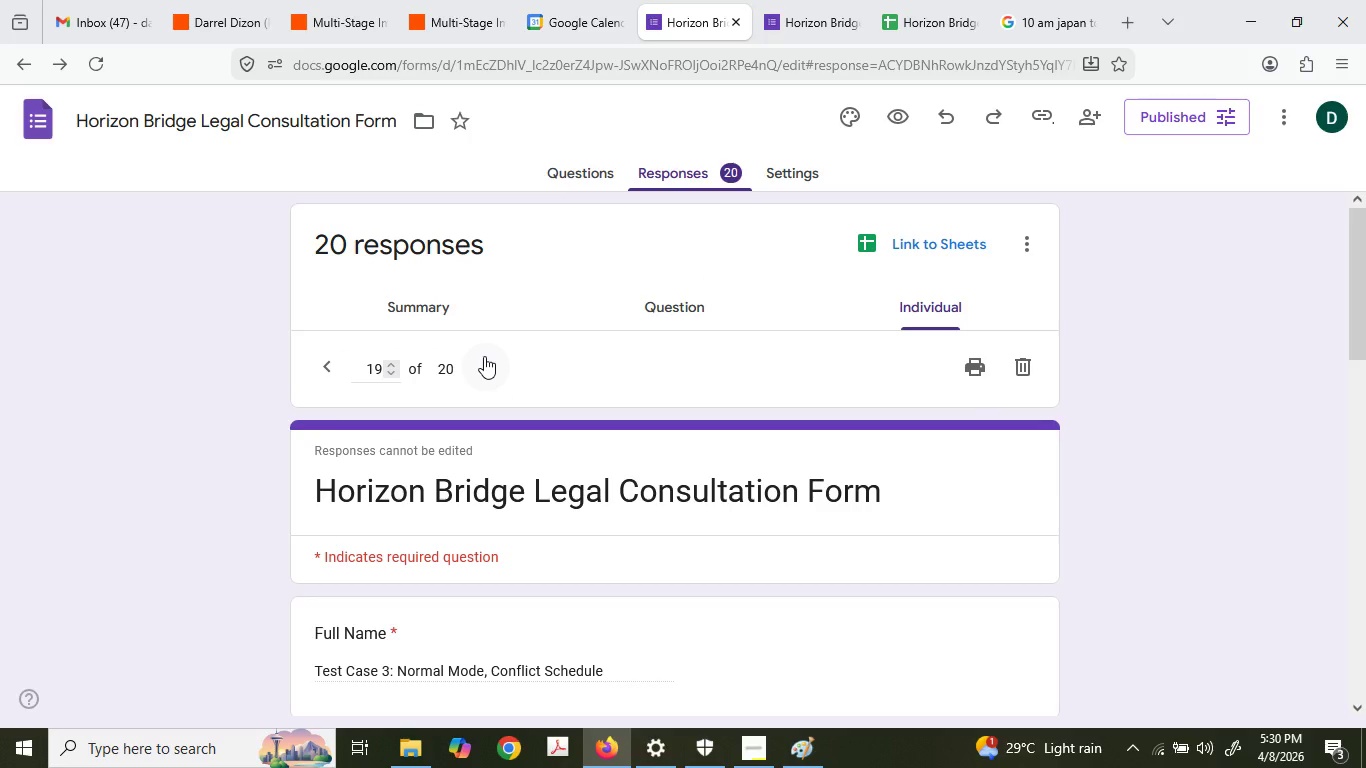 
left_click([484, 356])
 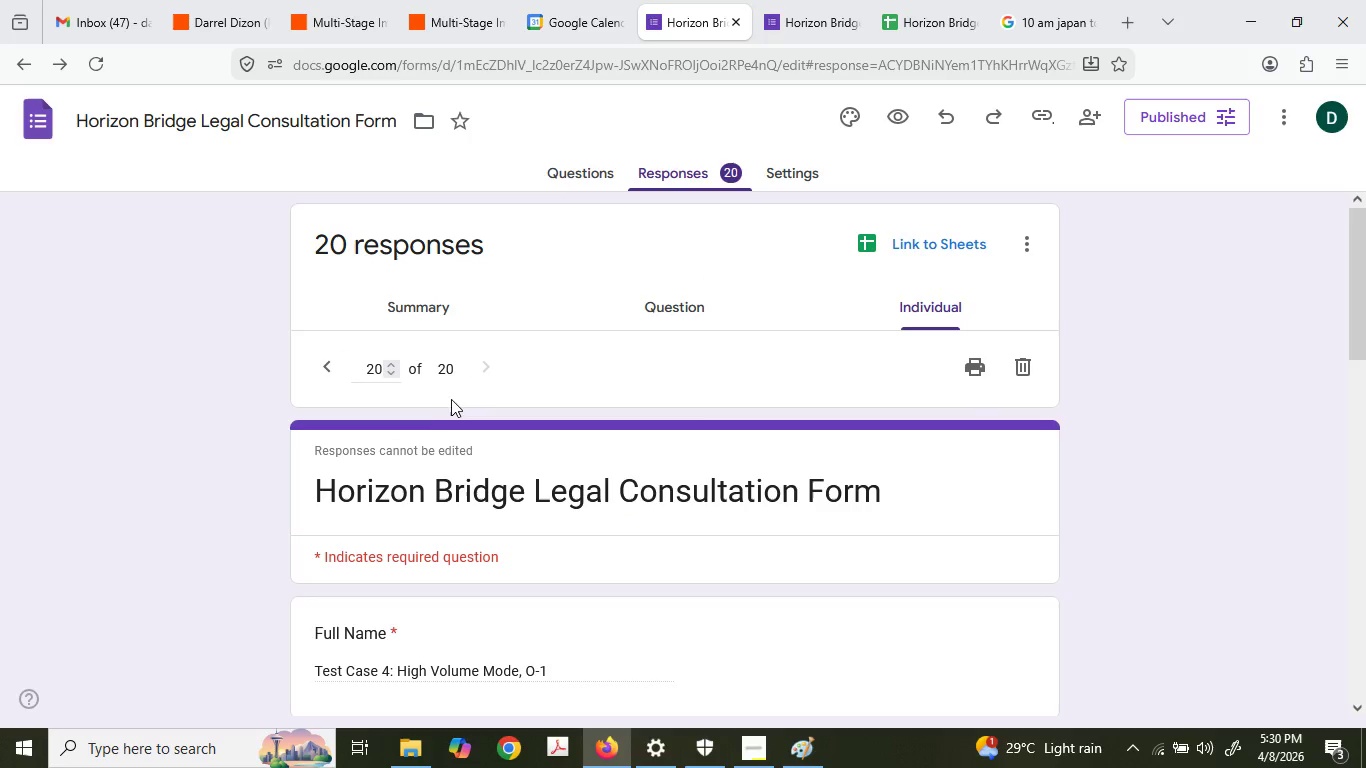 
double_click([408, 329])
 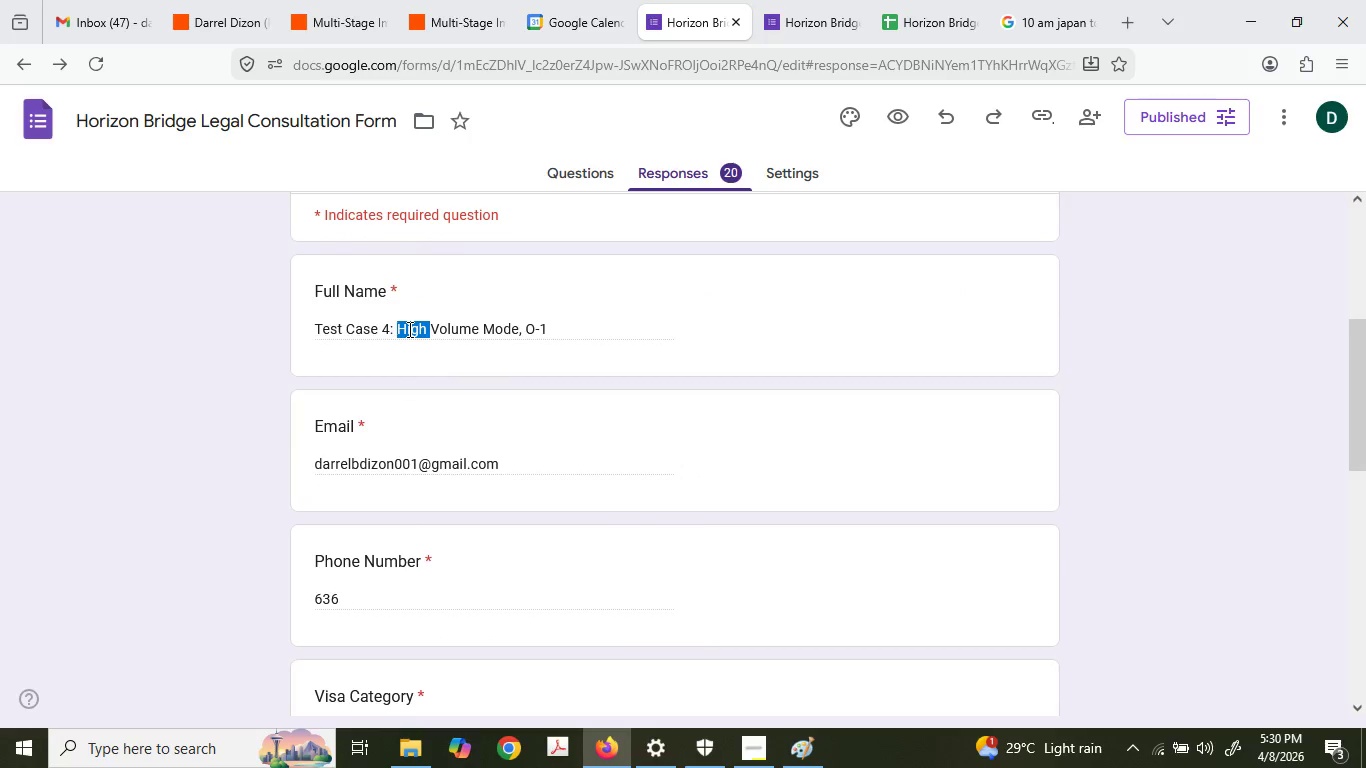 
triple_click([408, 329])
 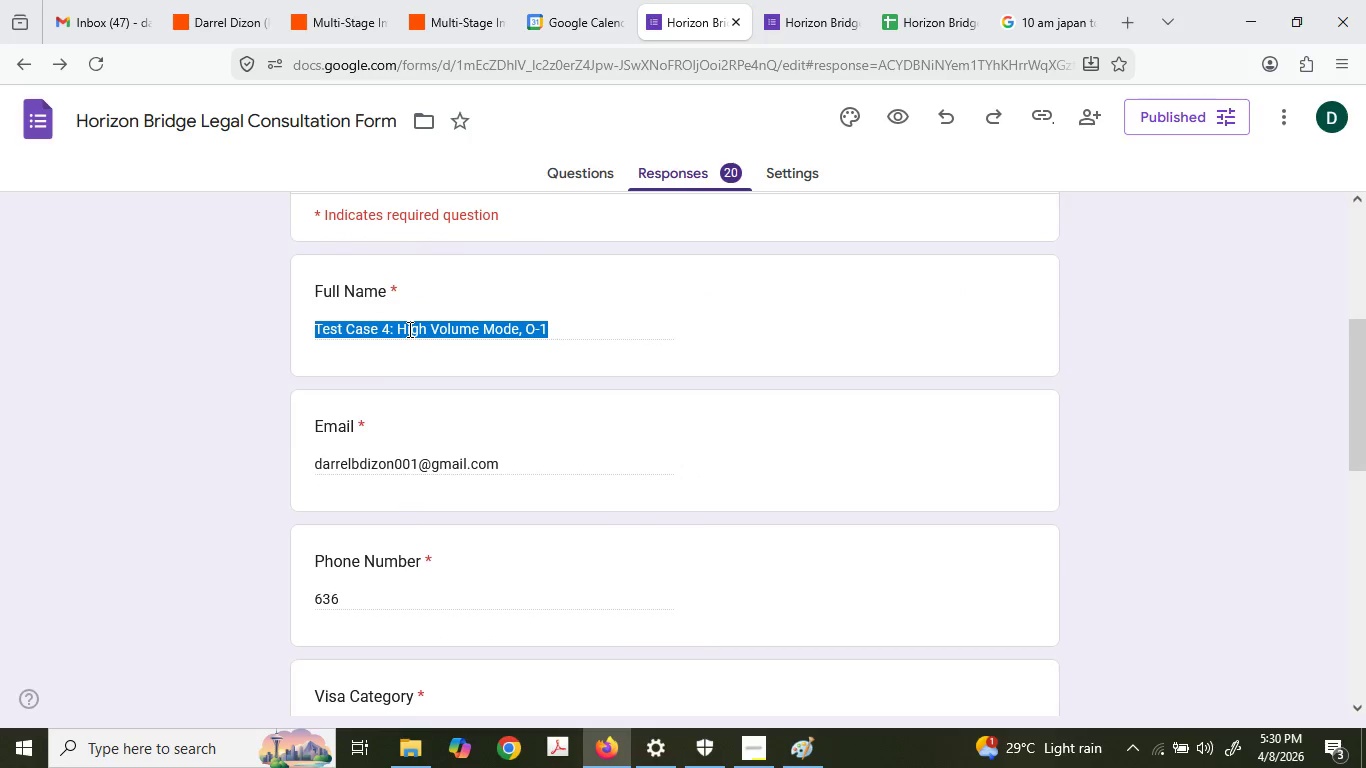 
key(Control+ControlLeft)
 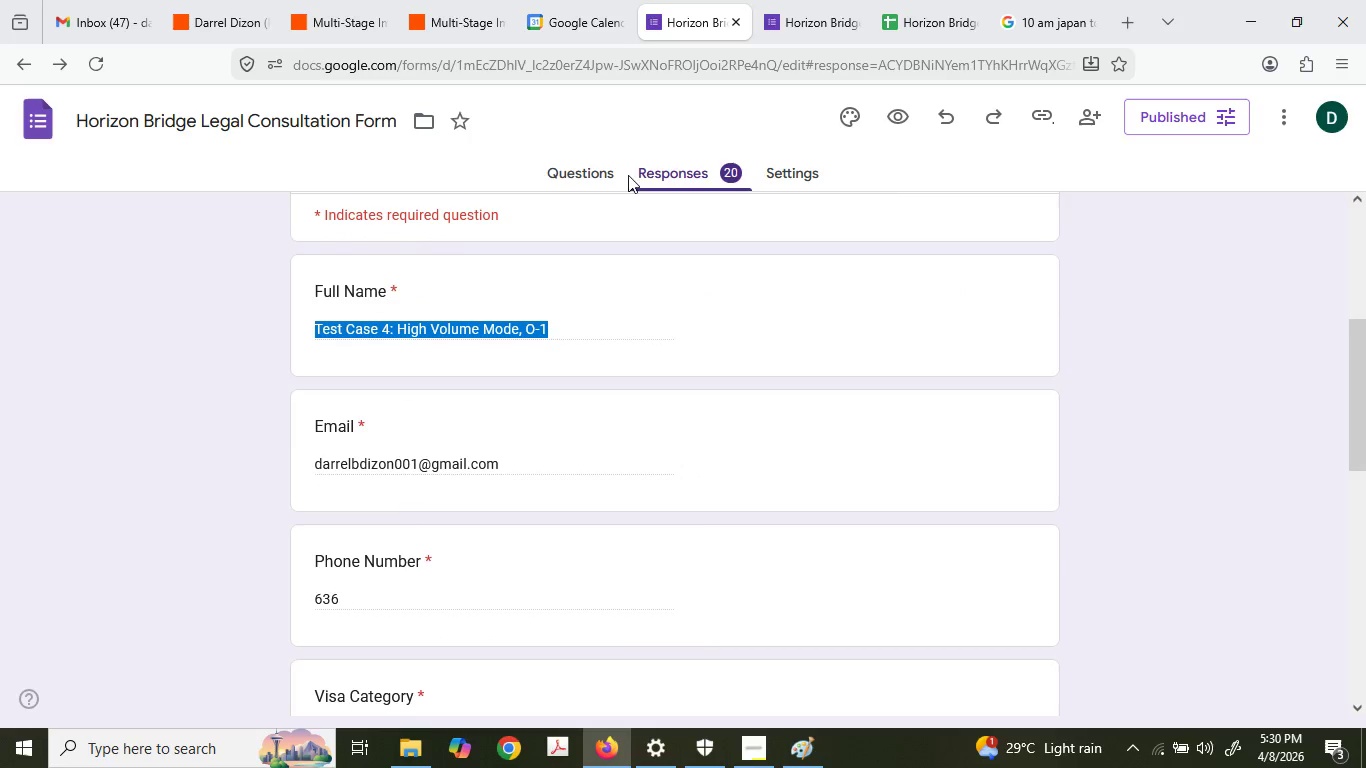 
scroll: coordinate [424, 568], scroll_direction: down, amount: 3.0
 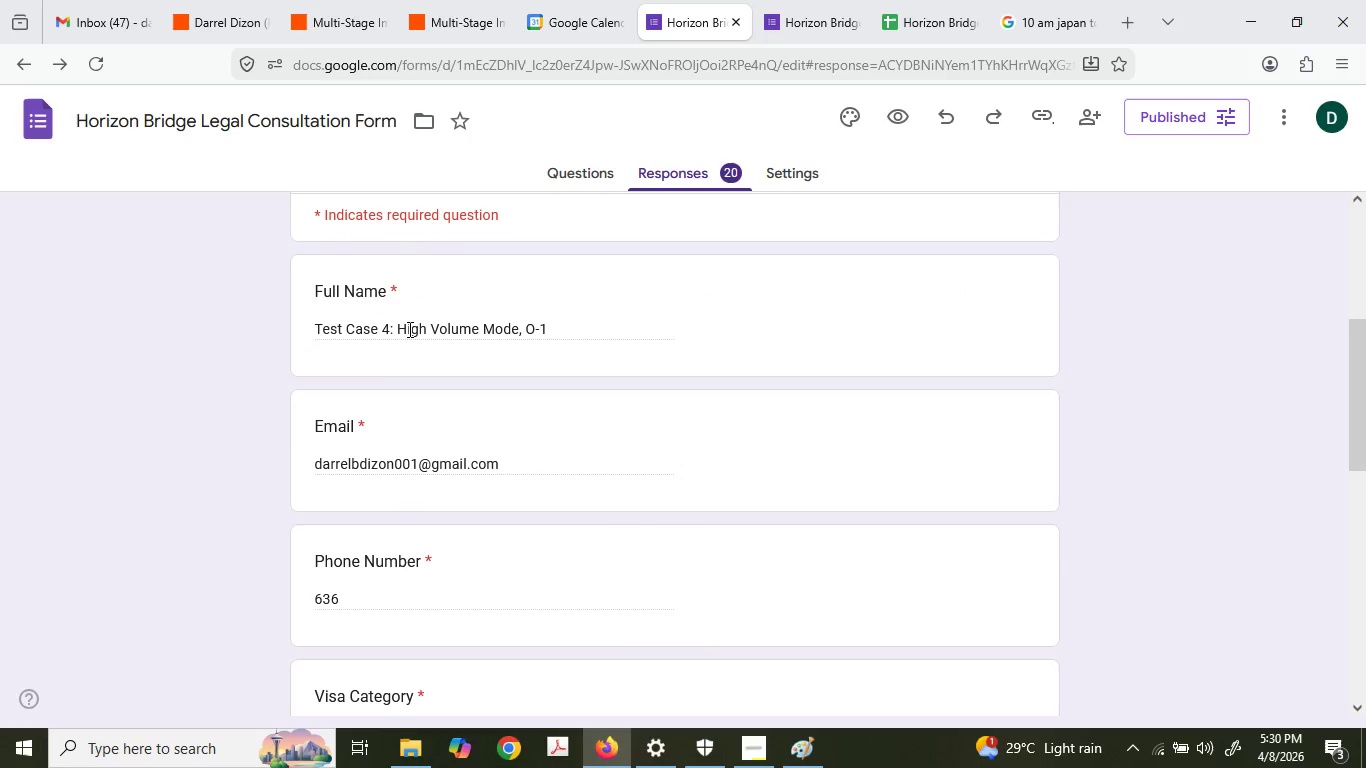 
key(Control+C)
 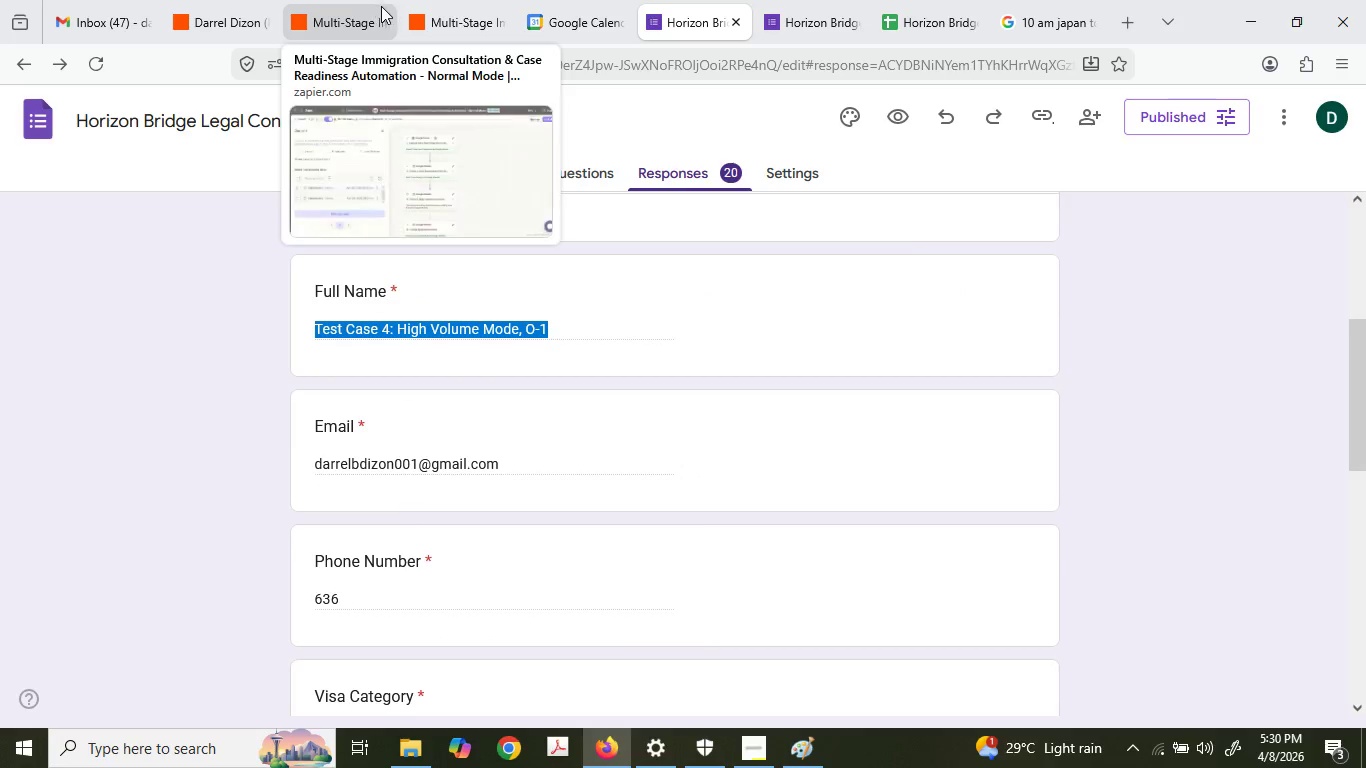 
left_click([438, 0])
 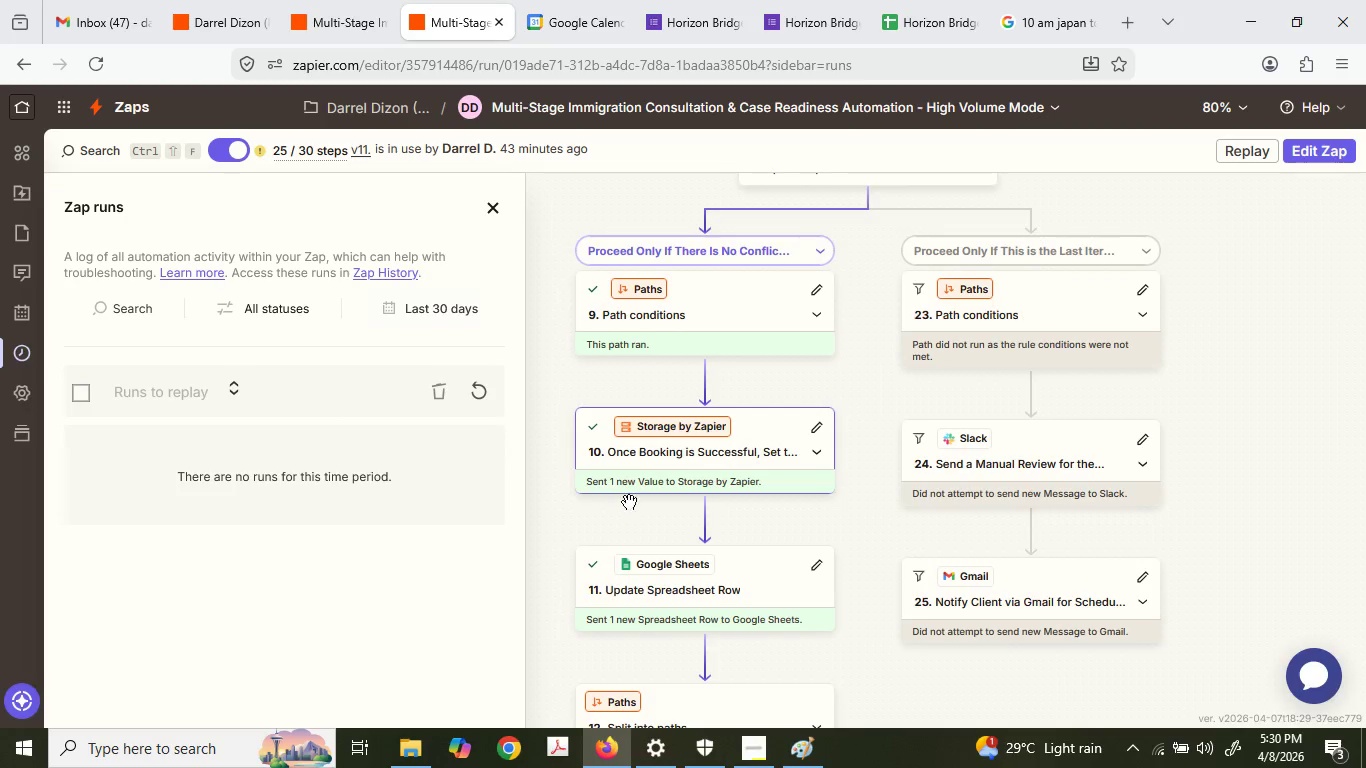 
scroll: coordinate [664, 530], scroll_direction: down, amount: 2.0
 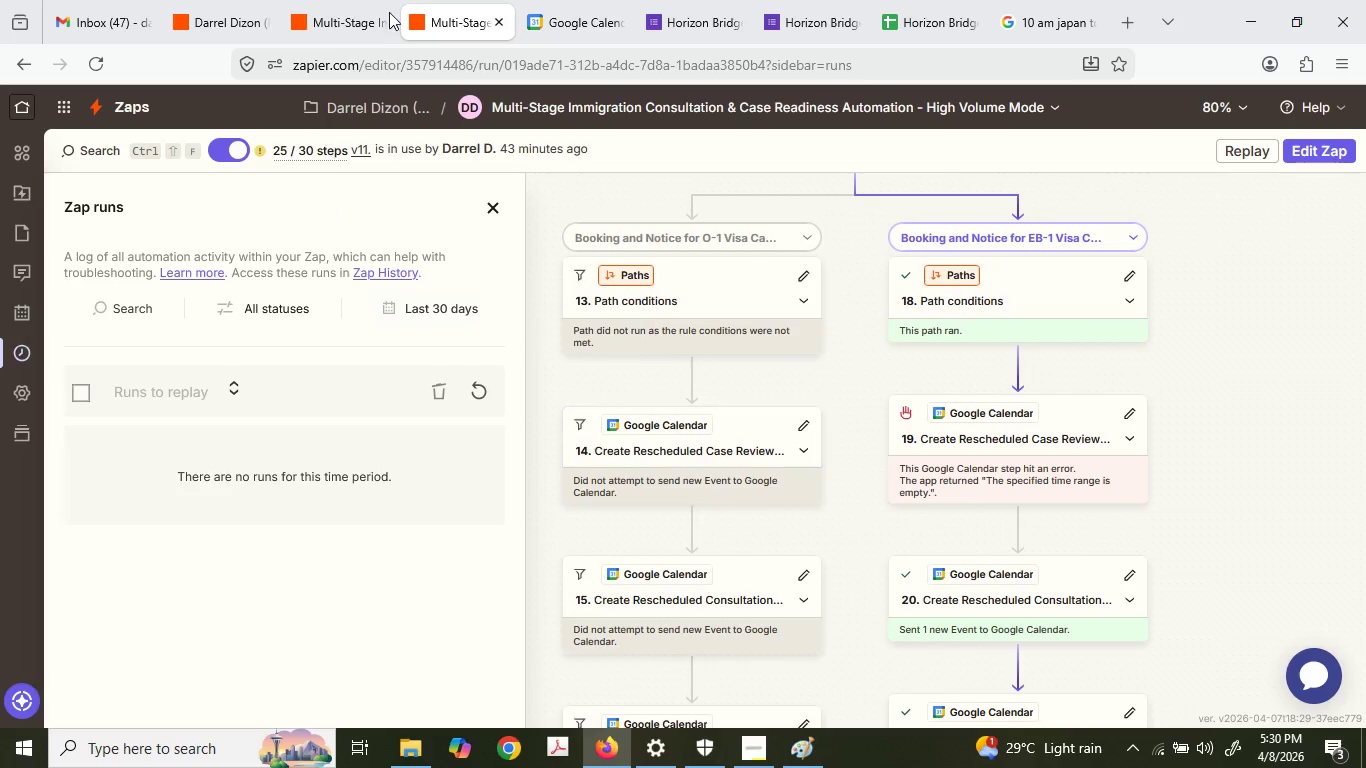 
scroll: coordinate [841, 476], scroll_direction: up, amount: 11.0
 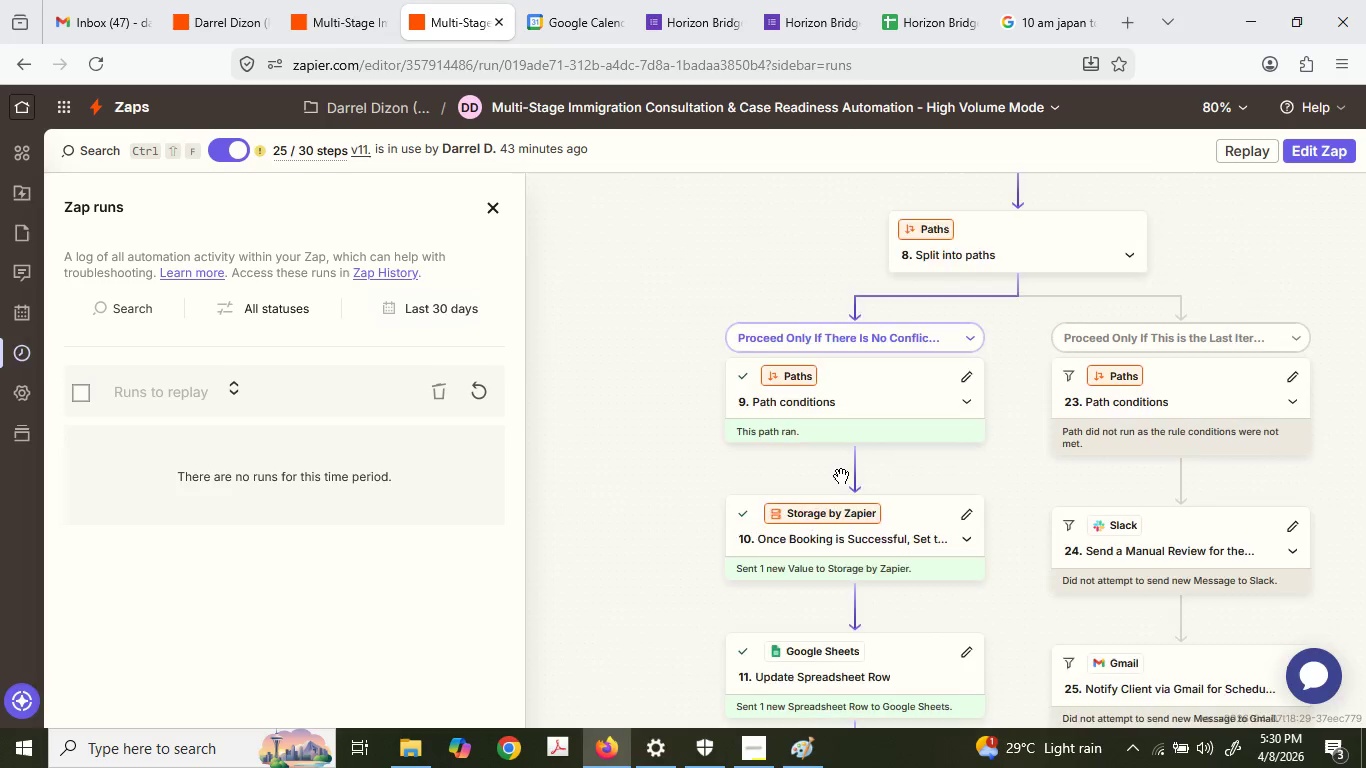 
scroll: coordinate [841, 476], scroll_direction: down, amount: 4.0
 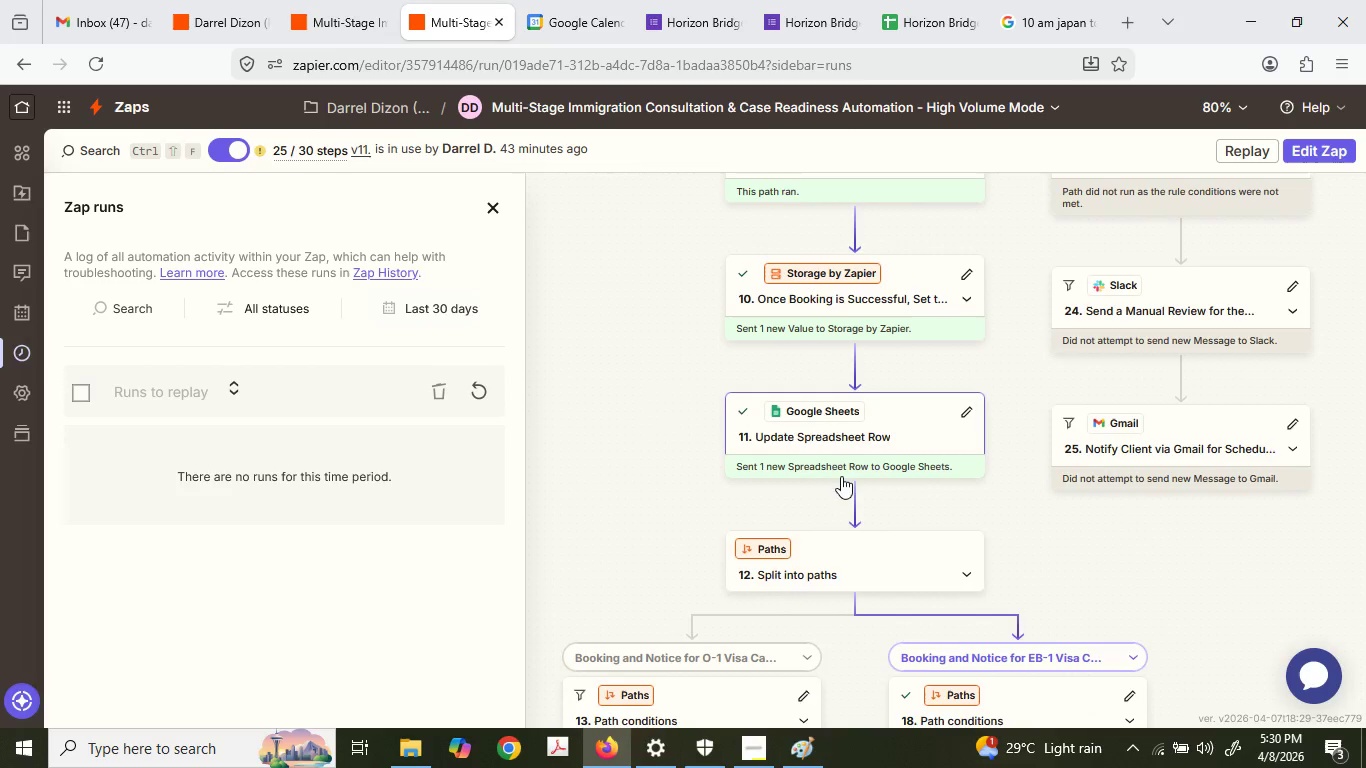 
left_click([1123, 355])
 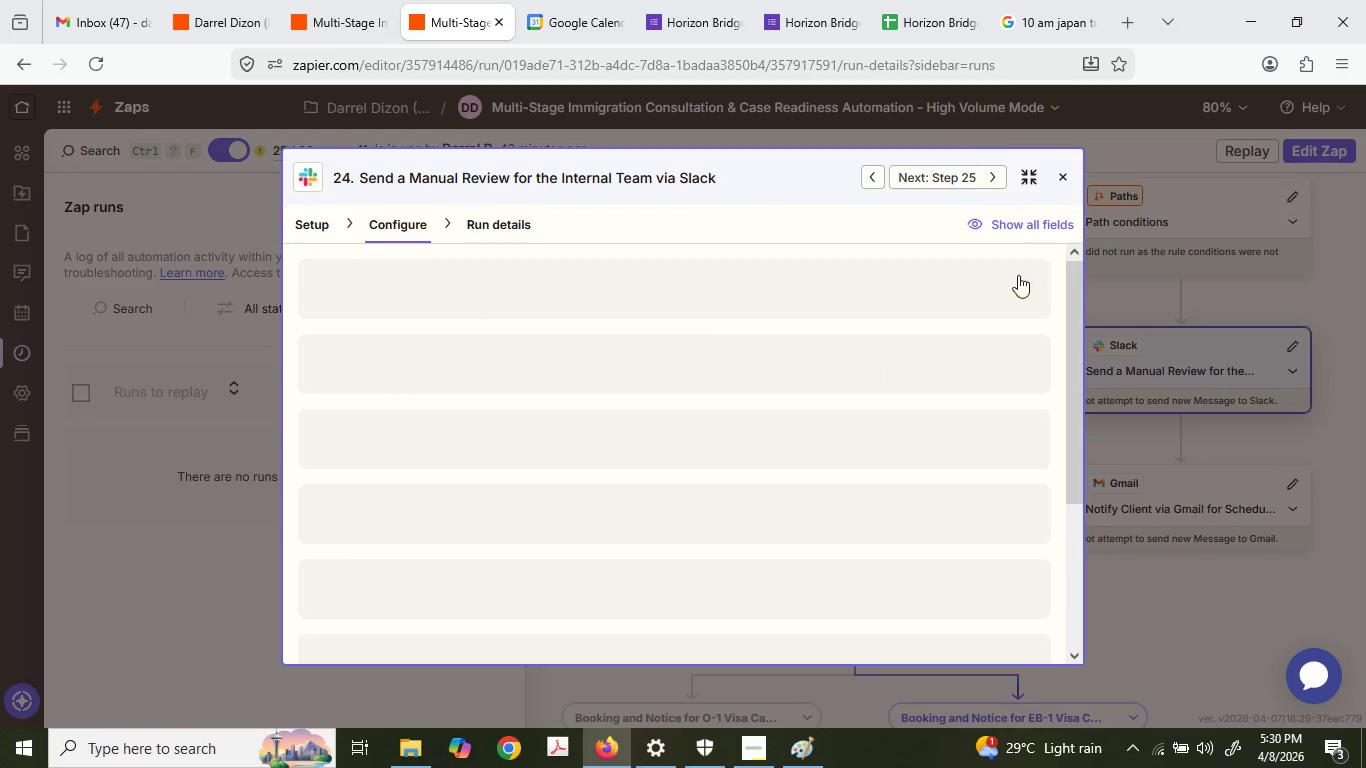 
scroll: coordinate [891, 446], scroll_direction: up, amount: 1.0
 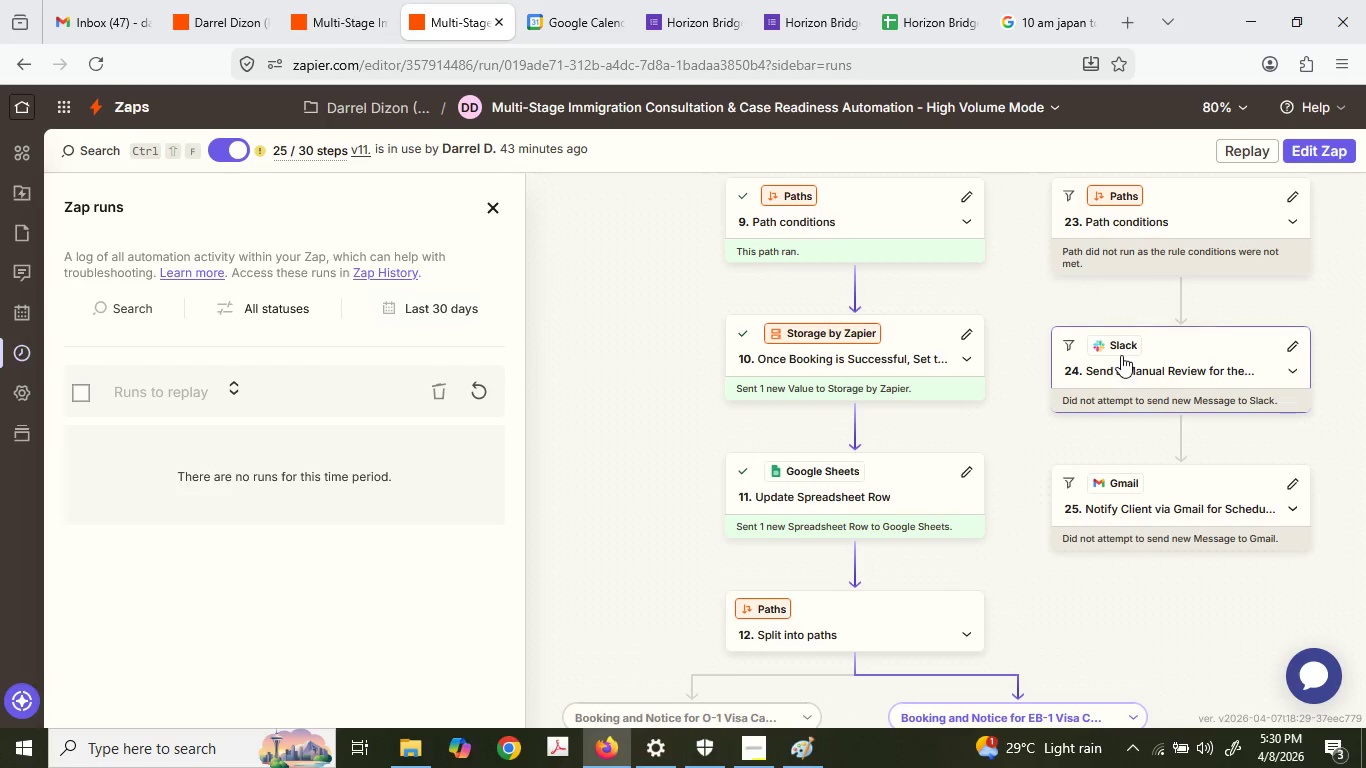 
wait(12.68)
 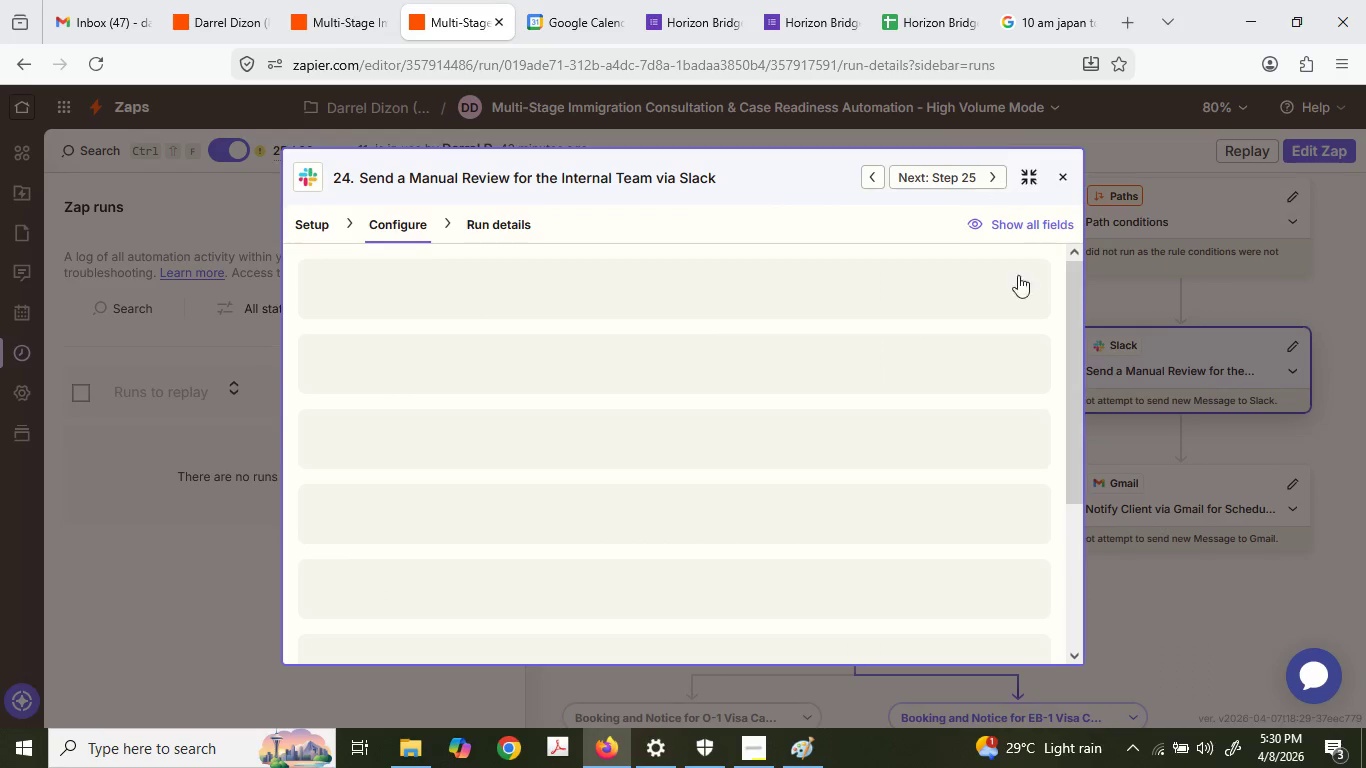 
left_click_drag(start_coordinate=[1190, 195], to_coordinate=[1200, 187])
 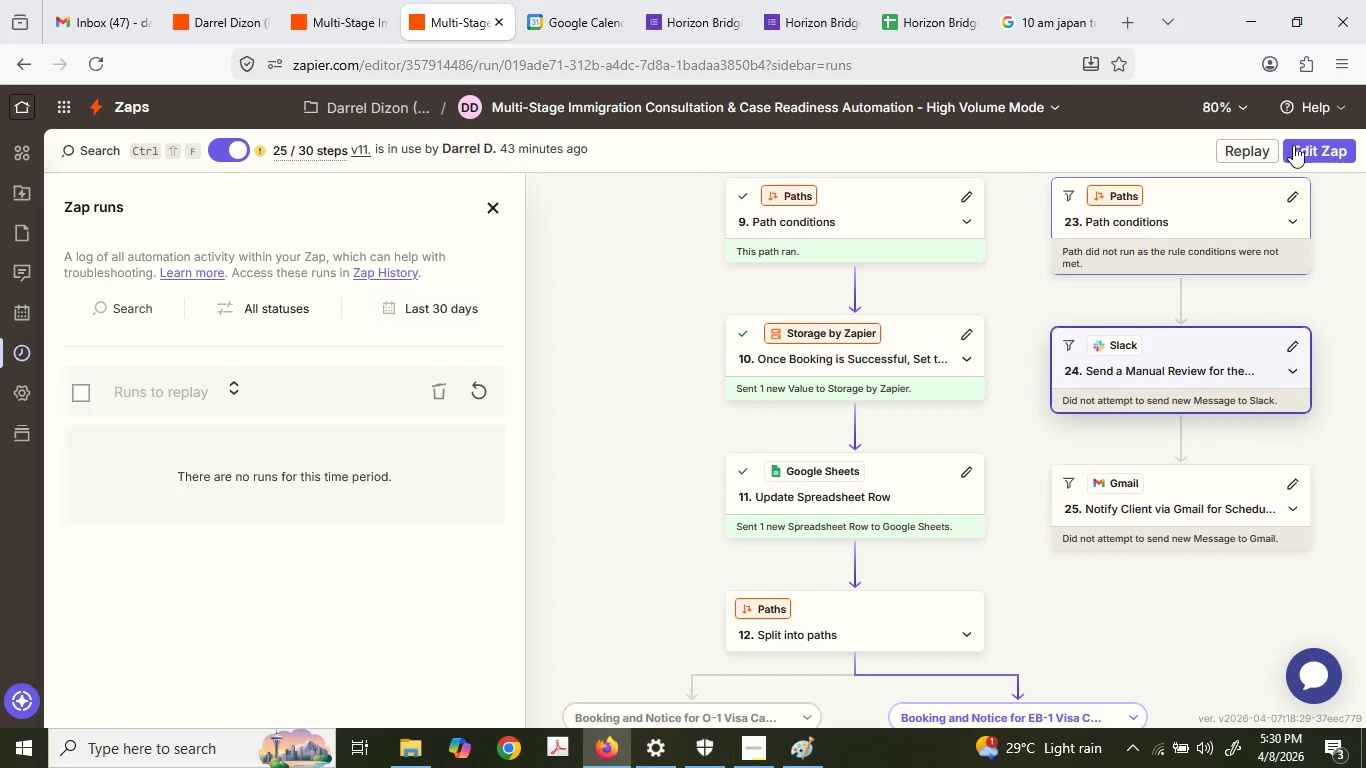 
double_click([1303, 145])
 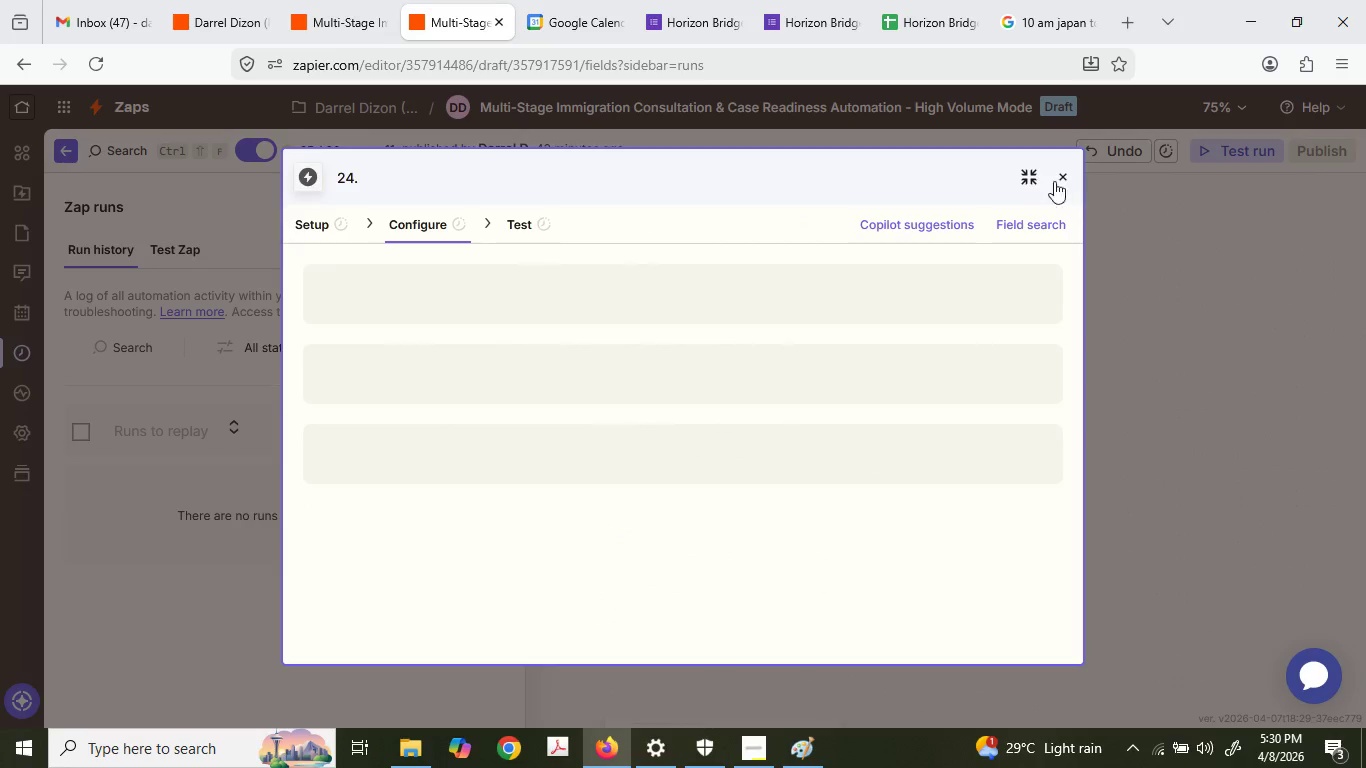 
wait(6.89)
 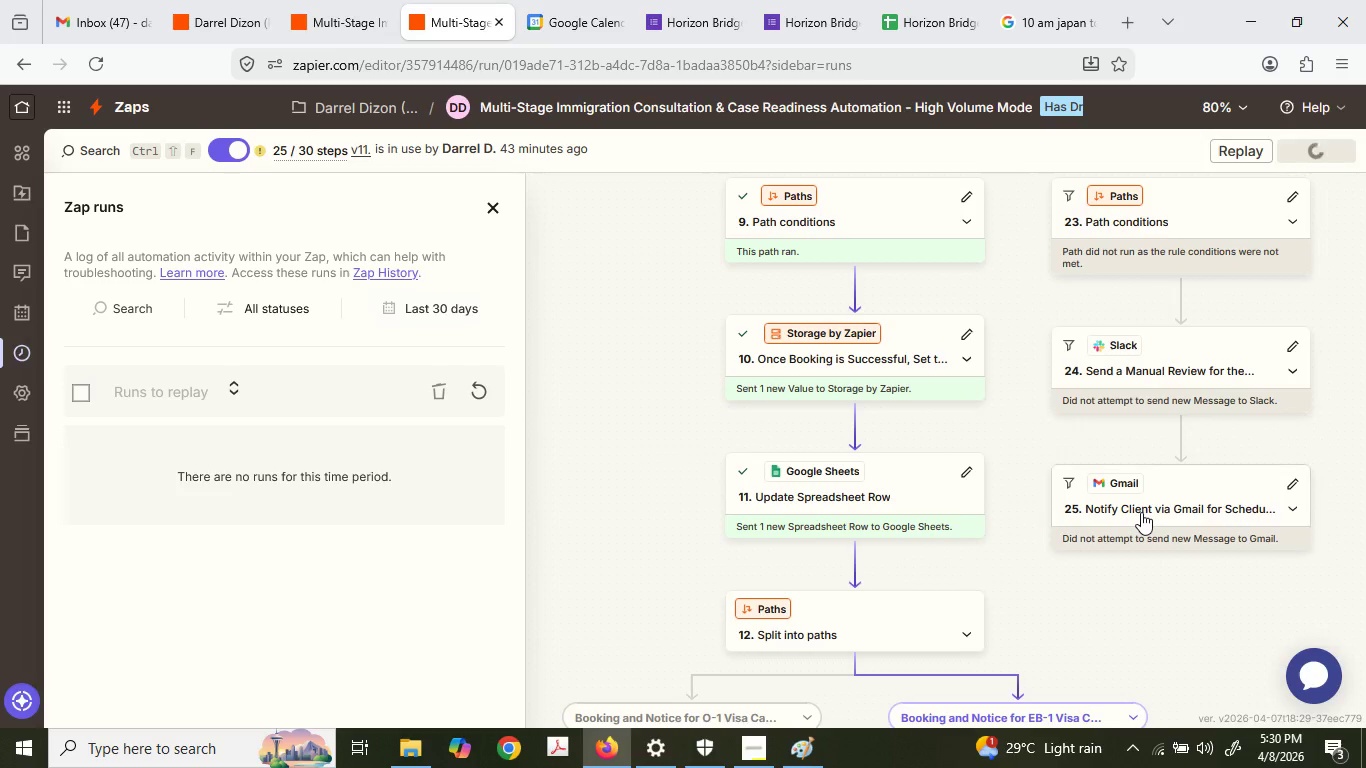 
left_click([1062, 175])
 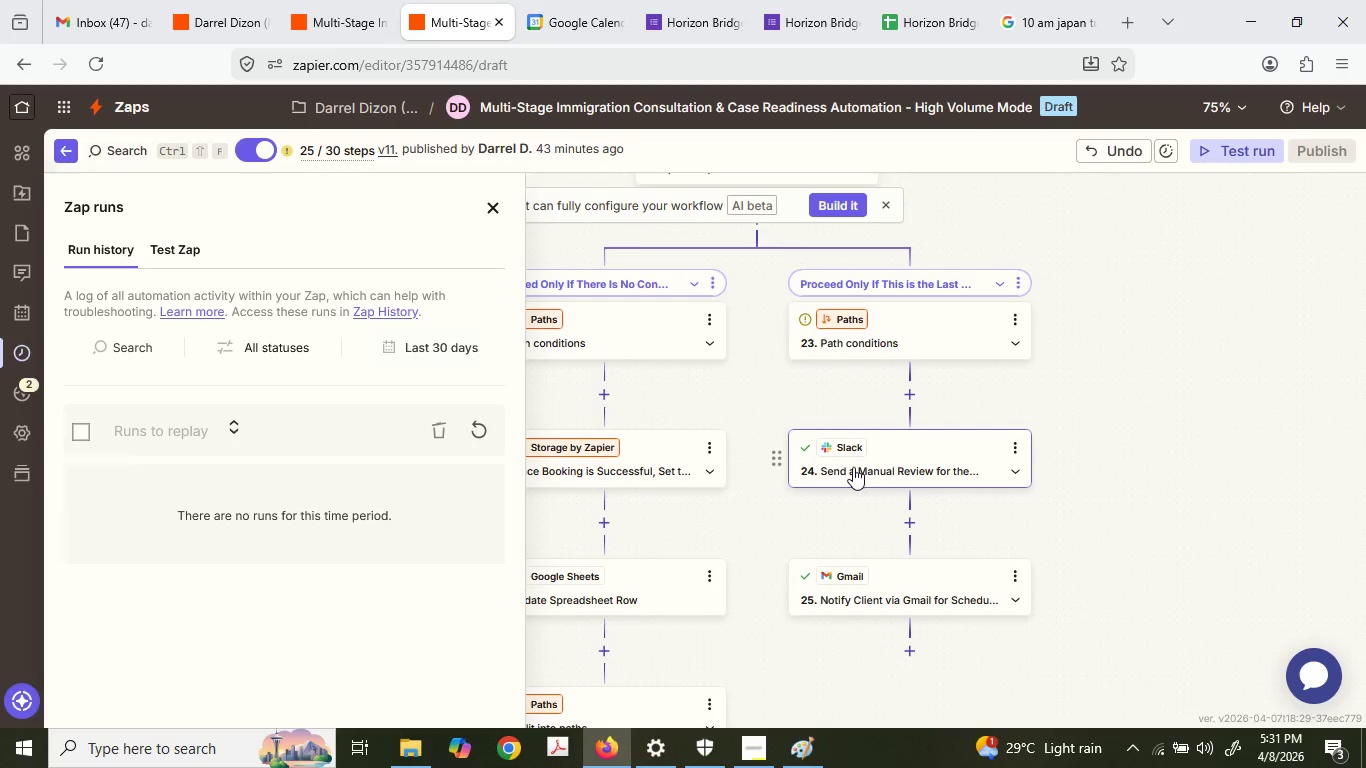 
wait(28.36)
 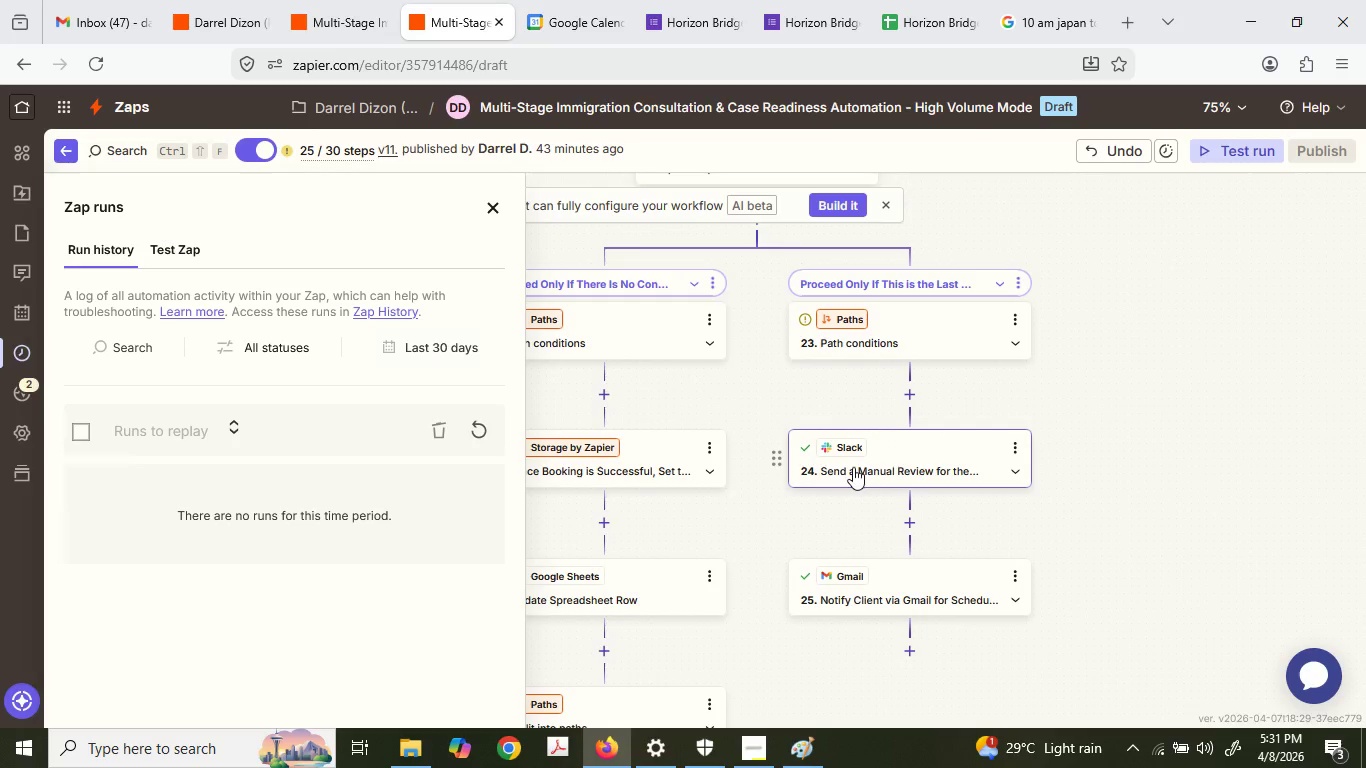 
left_click([859, 471])
 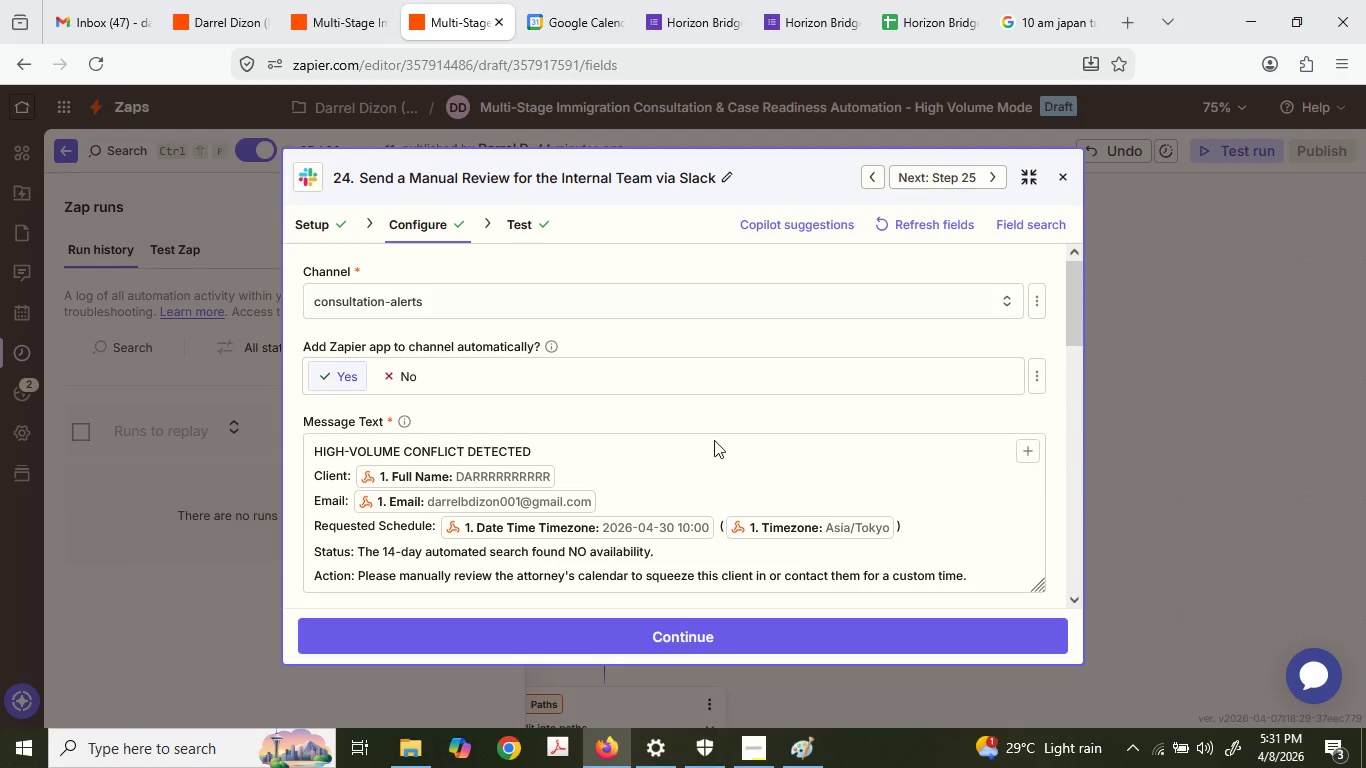 
scroll: coordinate [521, 500], scroll_direction: down, amount: 1.0
 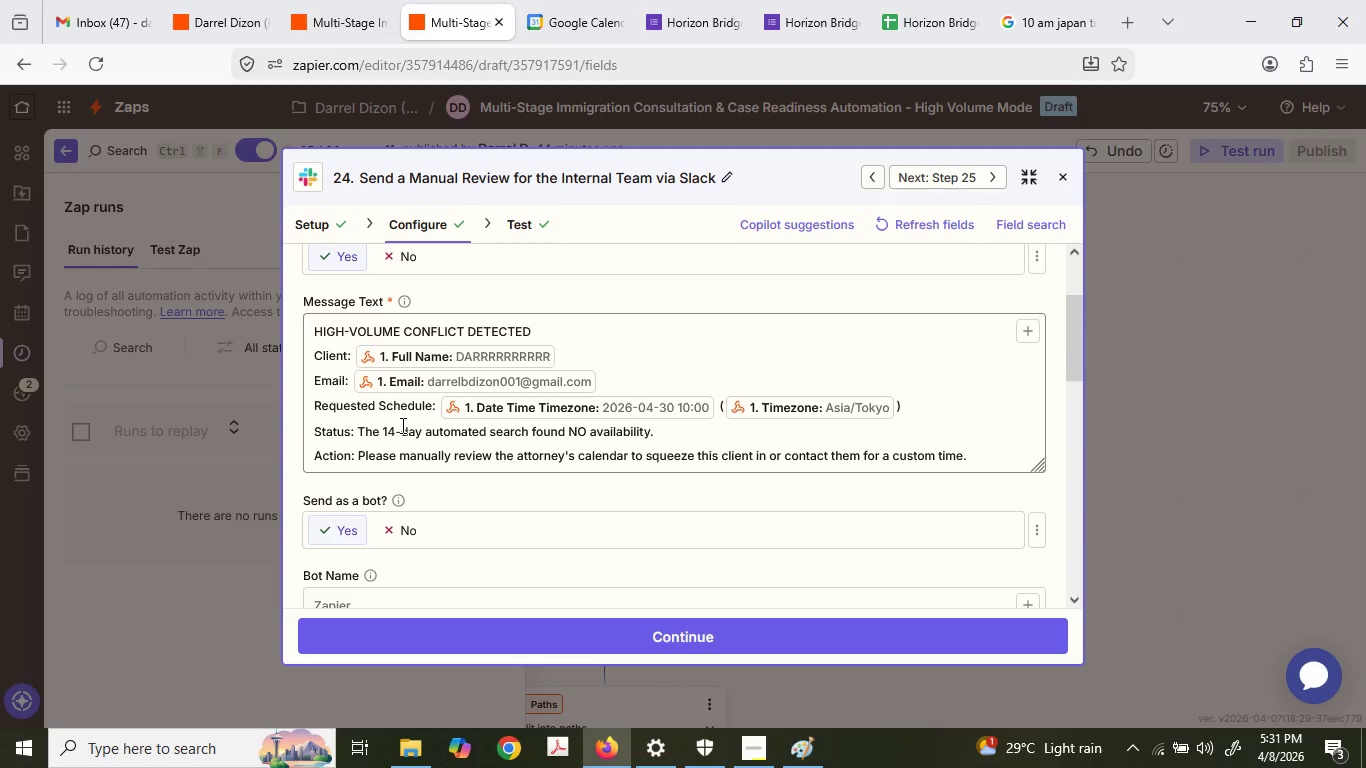 
double_click([387, 427])
 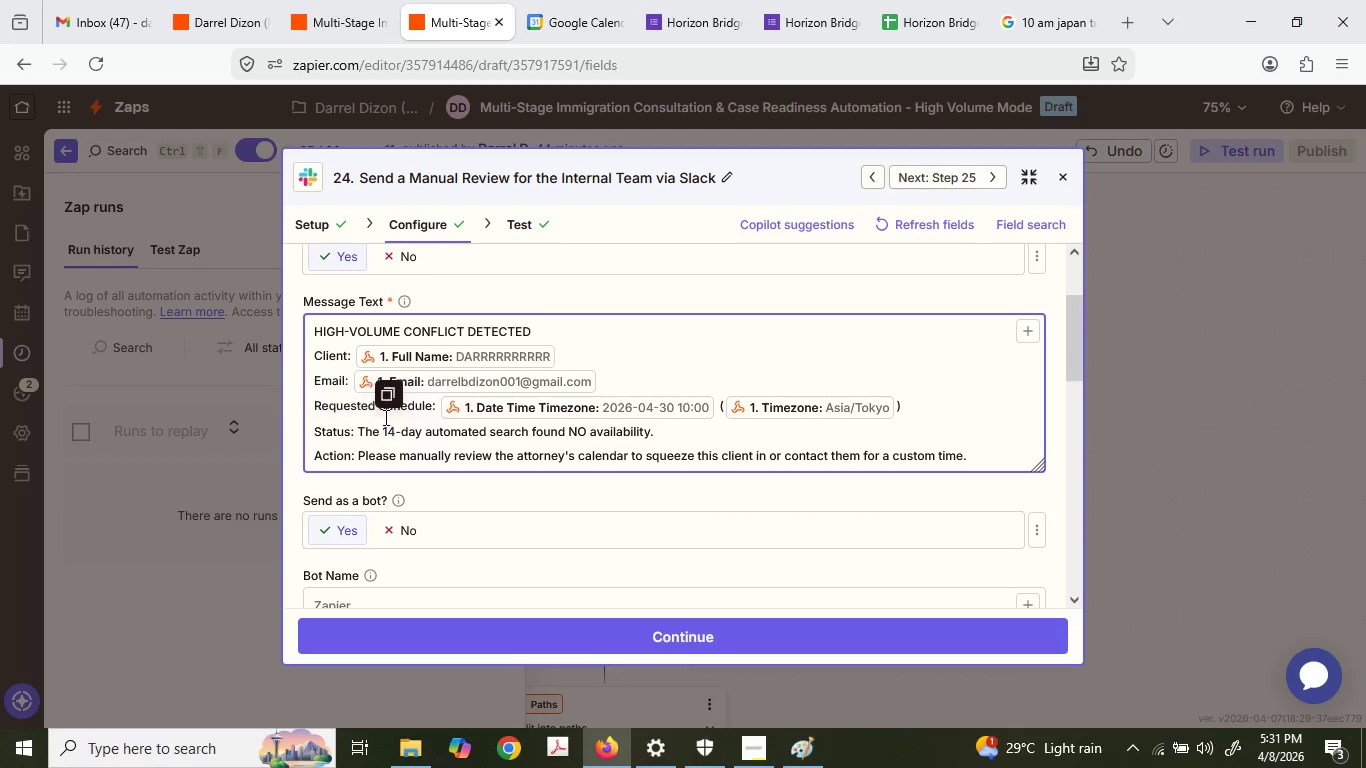 
left_click([384, 417])
 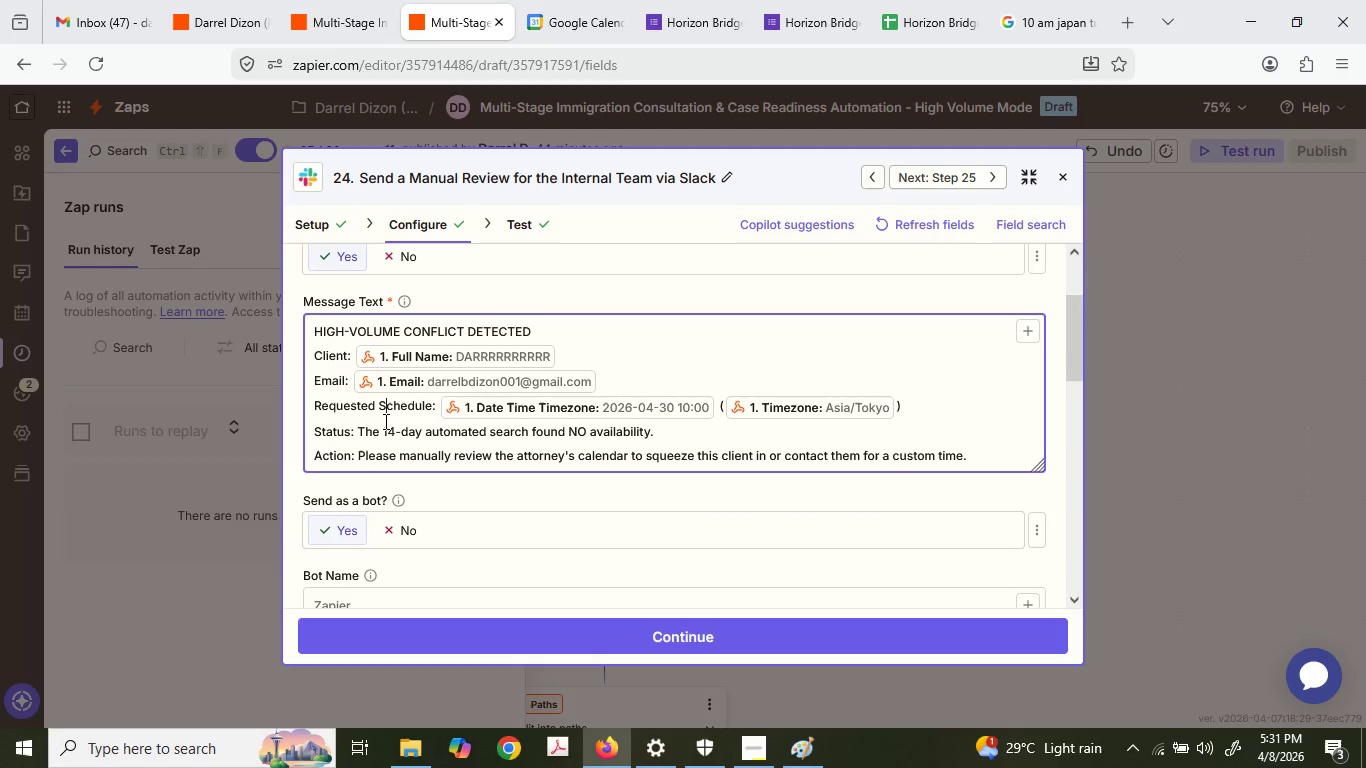 
left_click_drag(start_coordinate=[384, 421], to_coordinate=[650, 425])
 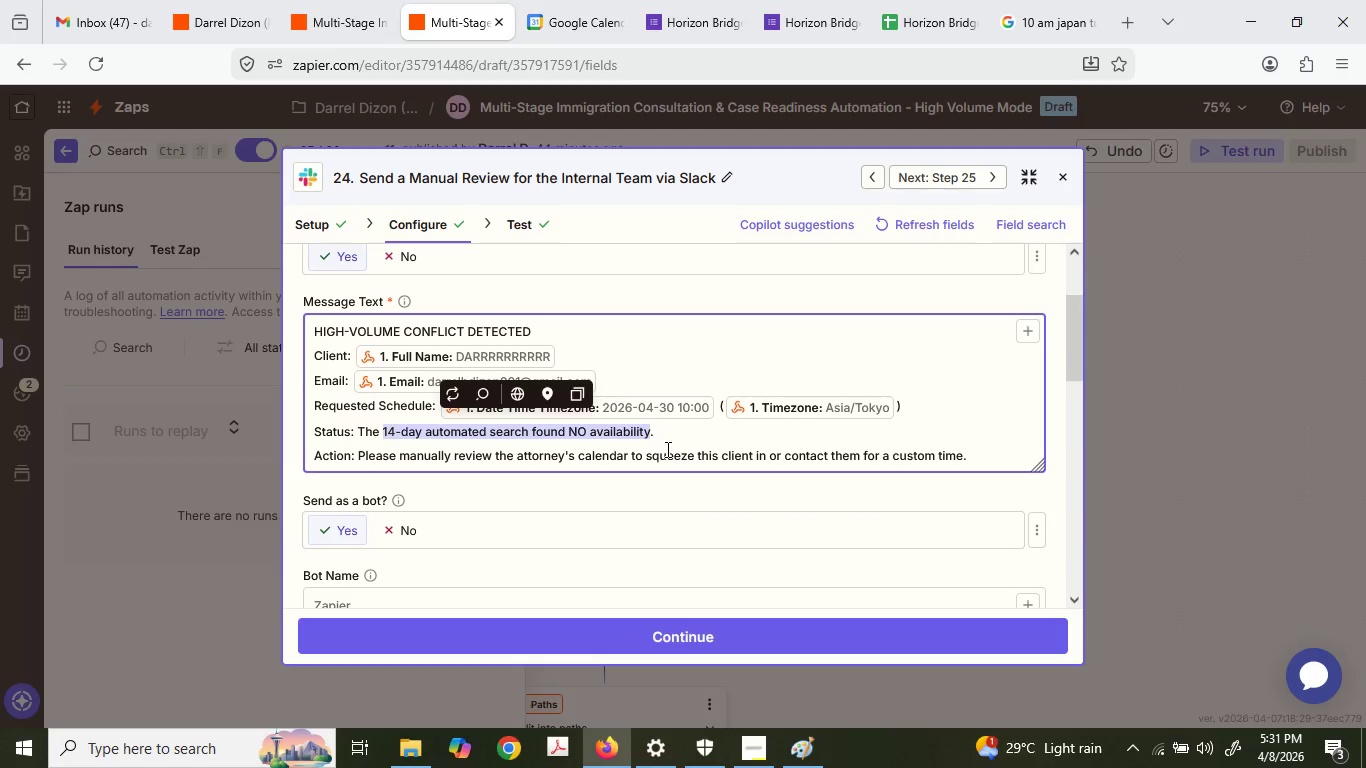 
left_click_drag(start_coordinate=[666, 453], to_coordinate=[488, 510])
 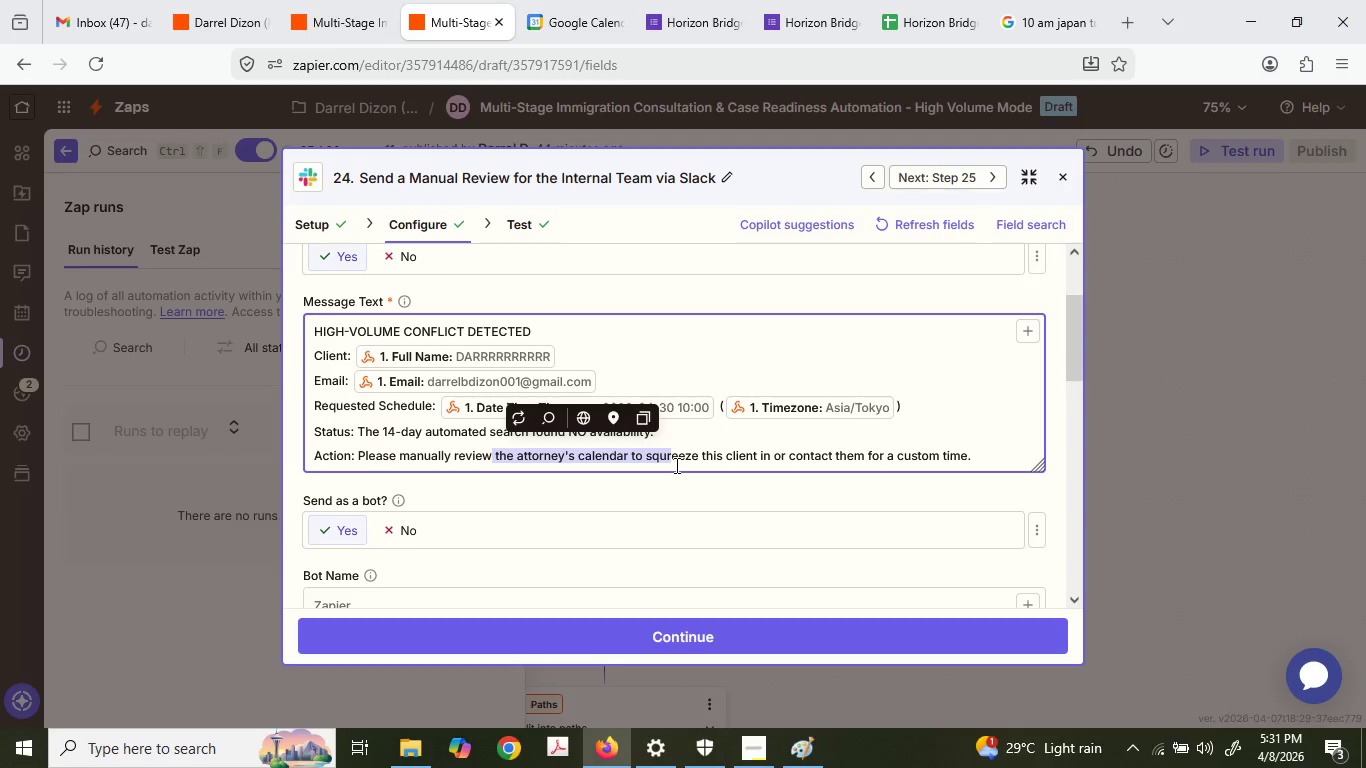 
key(R)
 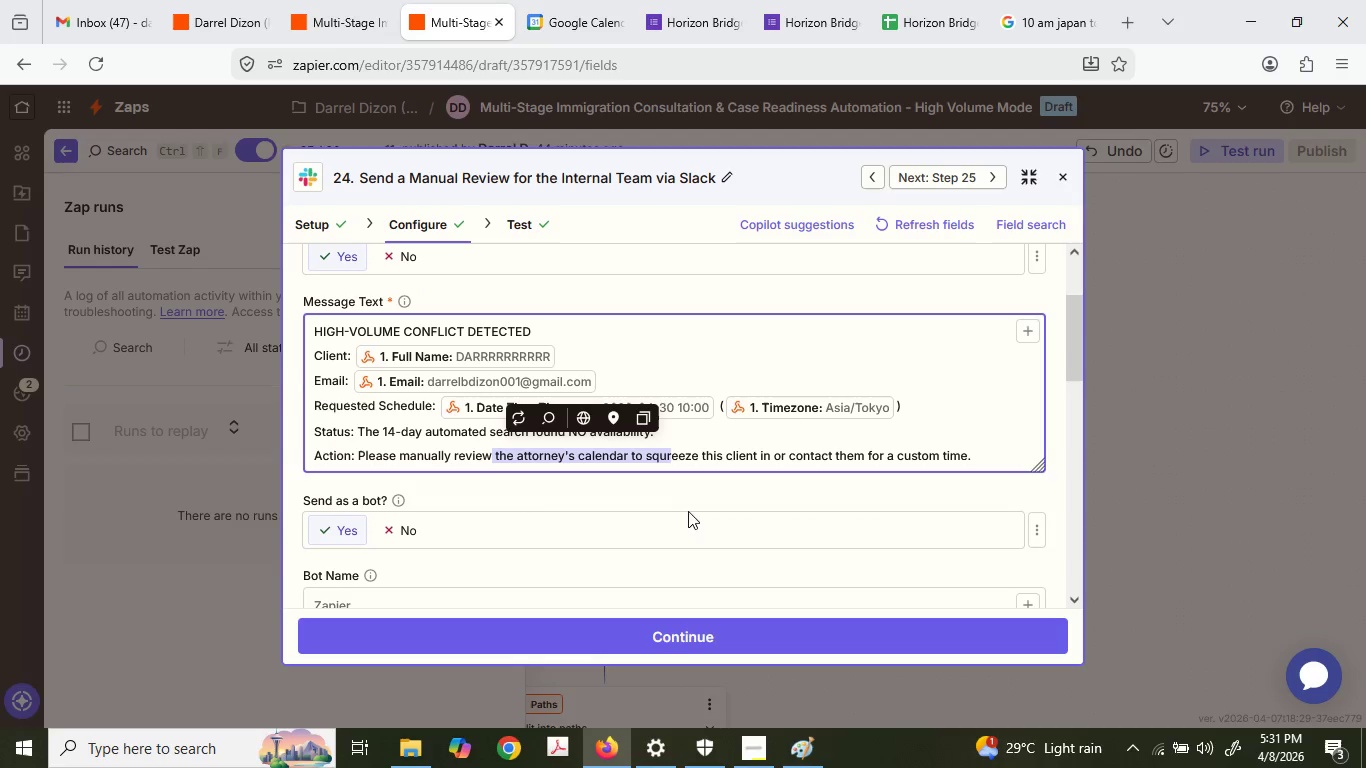 
left_click([675, 465])
 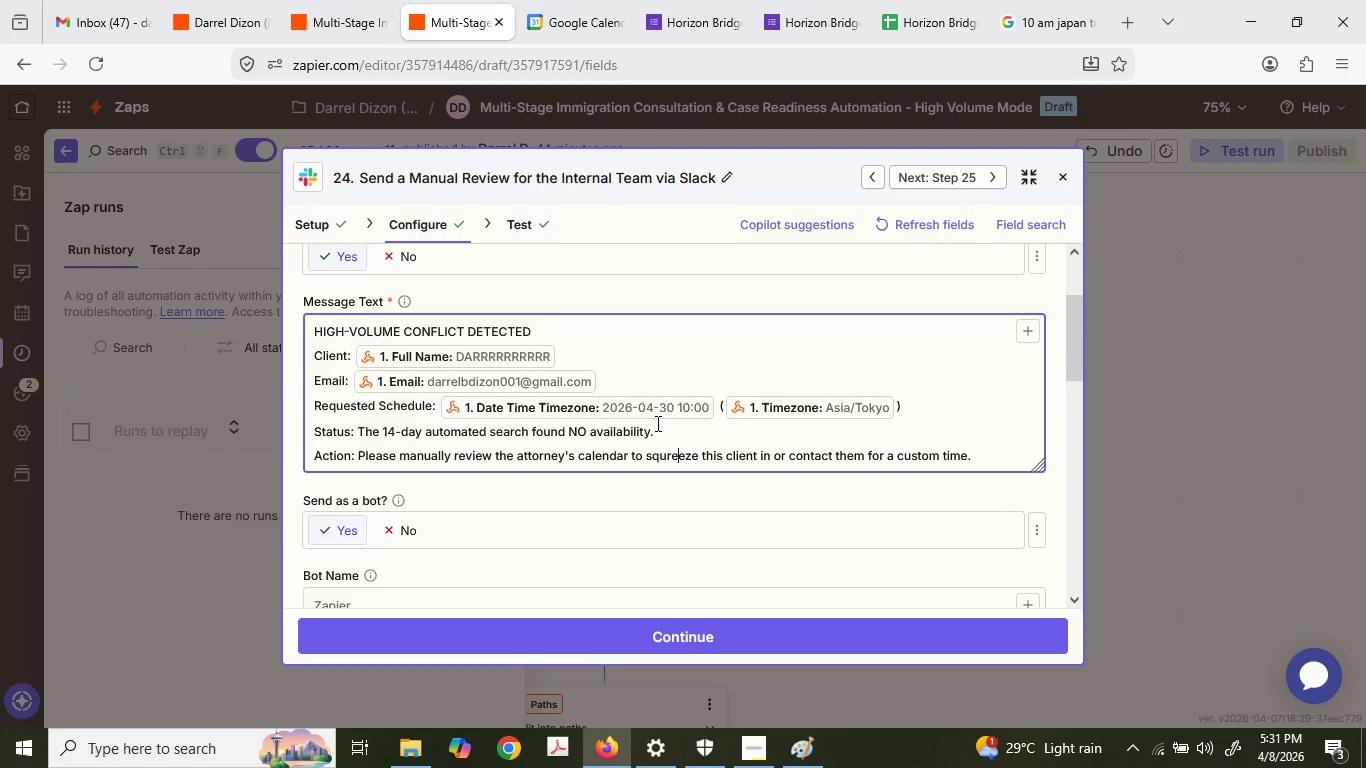 
left_click_drag(start_coordinate=[651, 422], to_coordinate=[386, 434])
 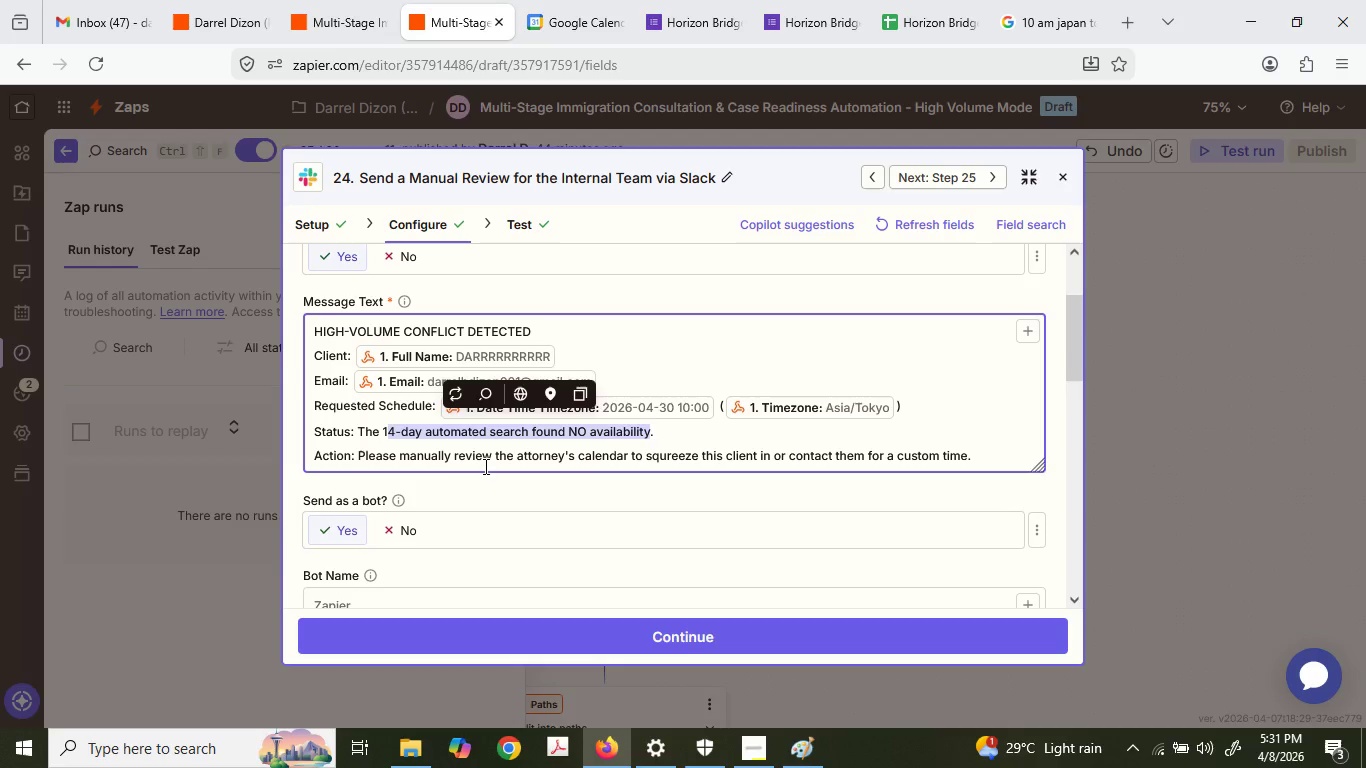 
key(Backspace)
key(Backspace)
type(rse)
key(Backspace)
key(Backspace)
type(eschedule date after)
 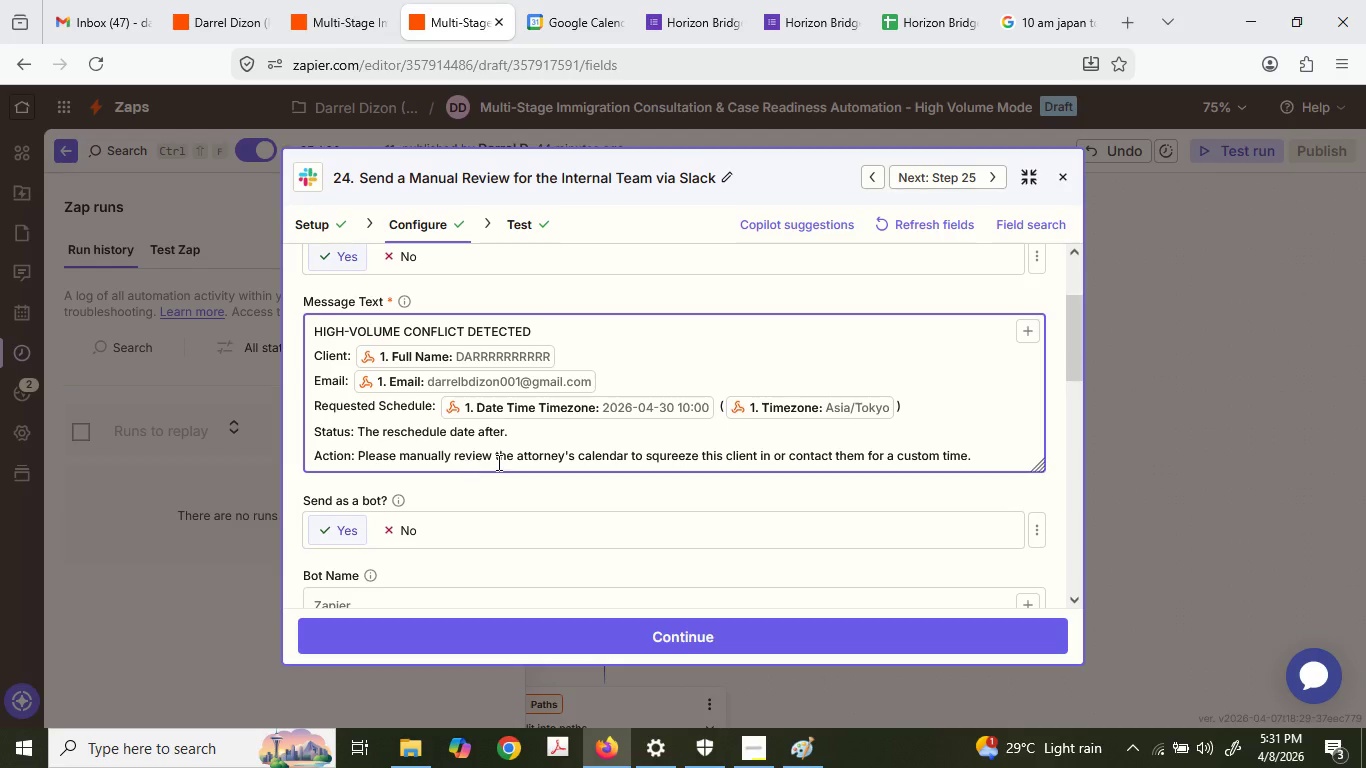 
key(Space)
 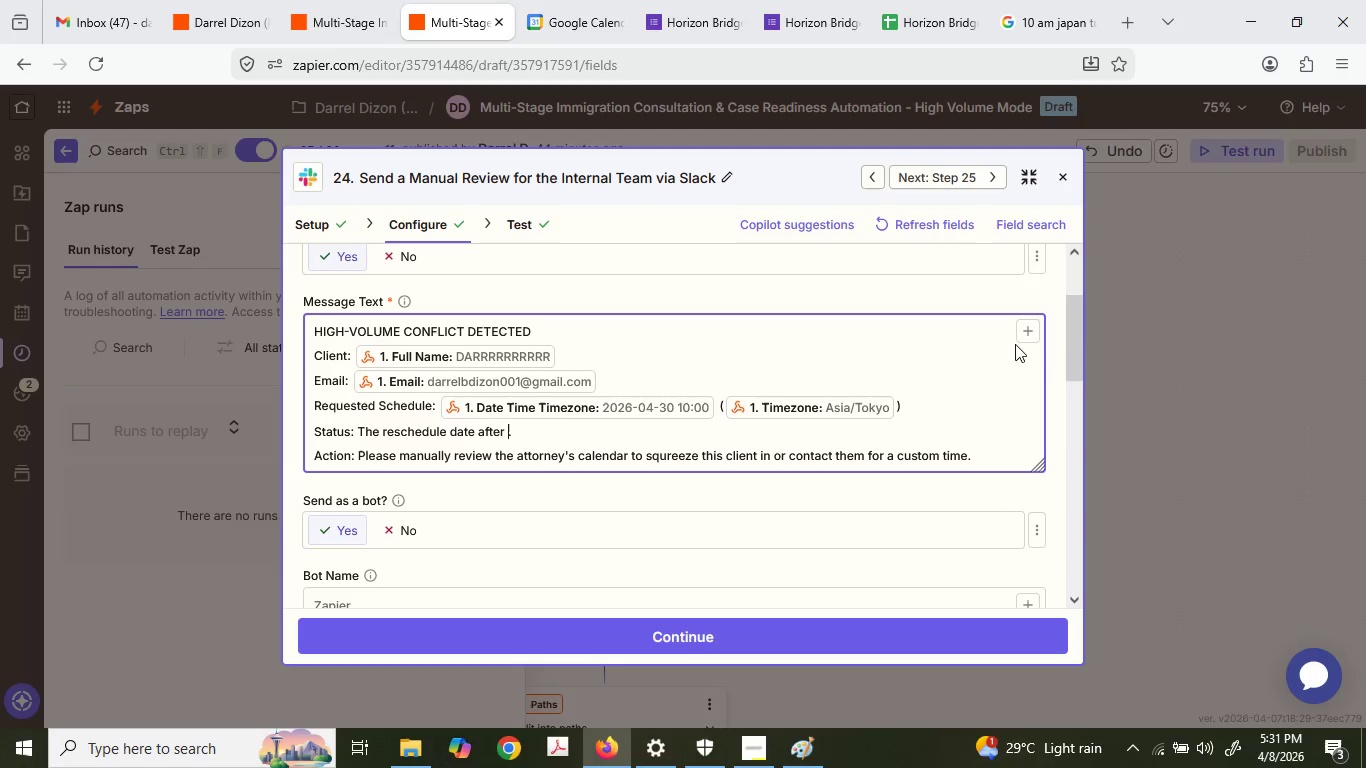 
left_click([1038, 334])
 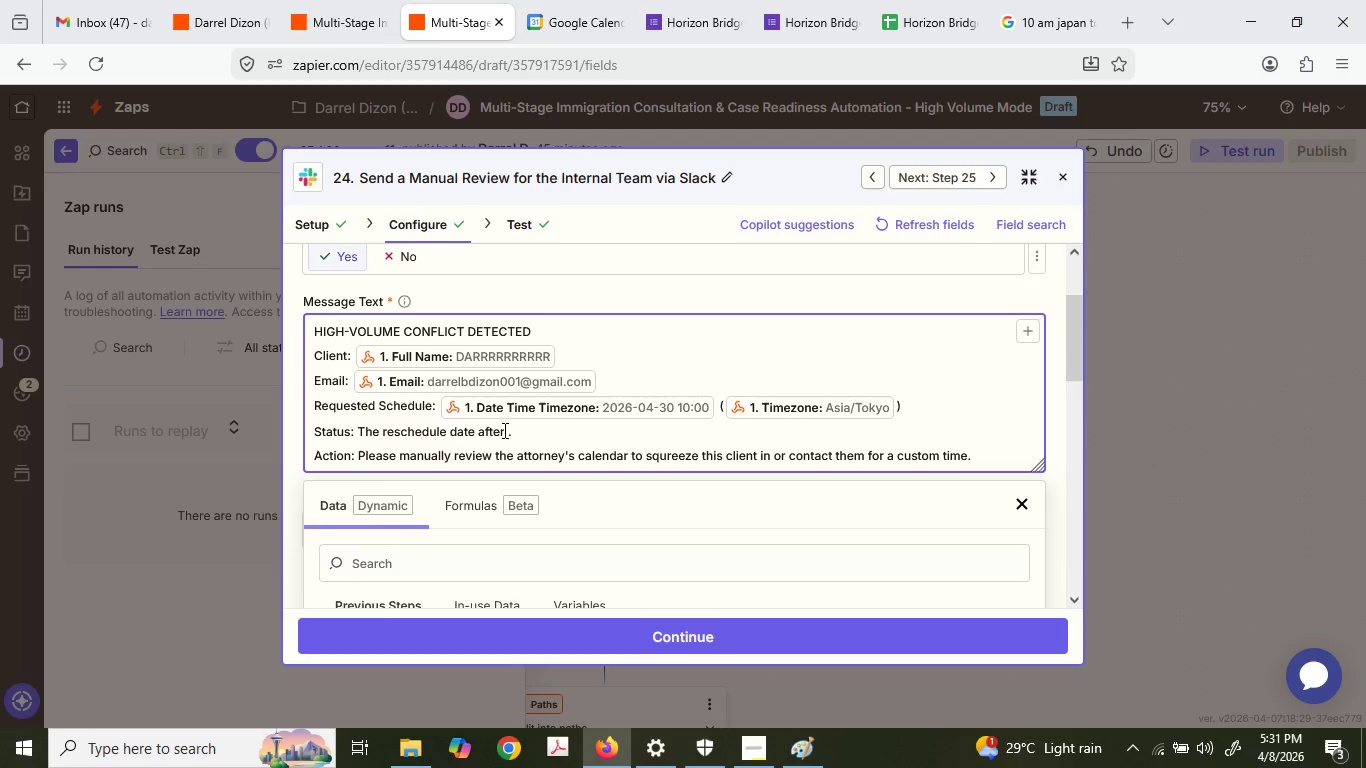 
double_click([508, 428])
 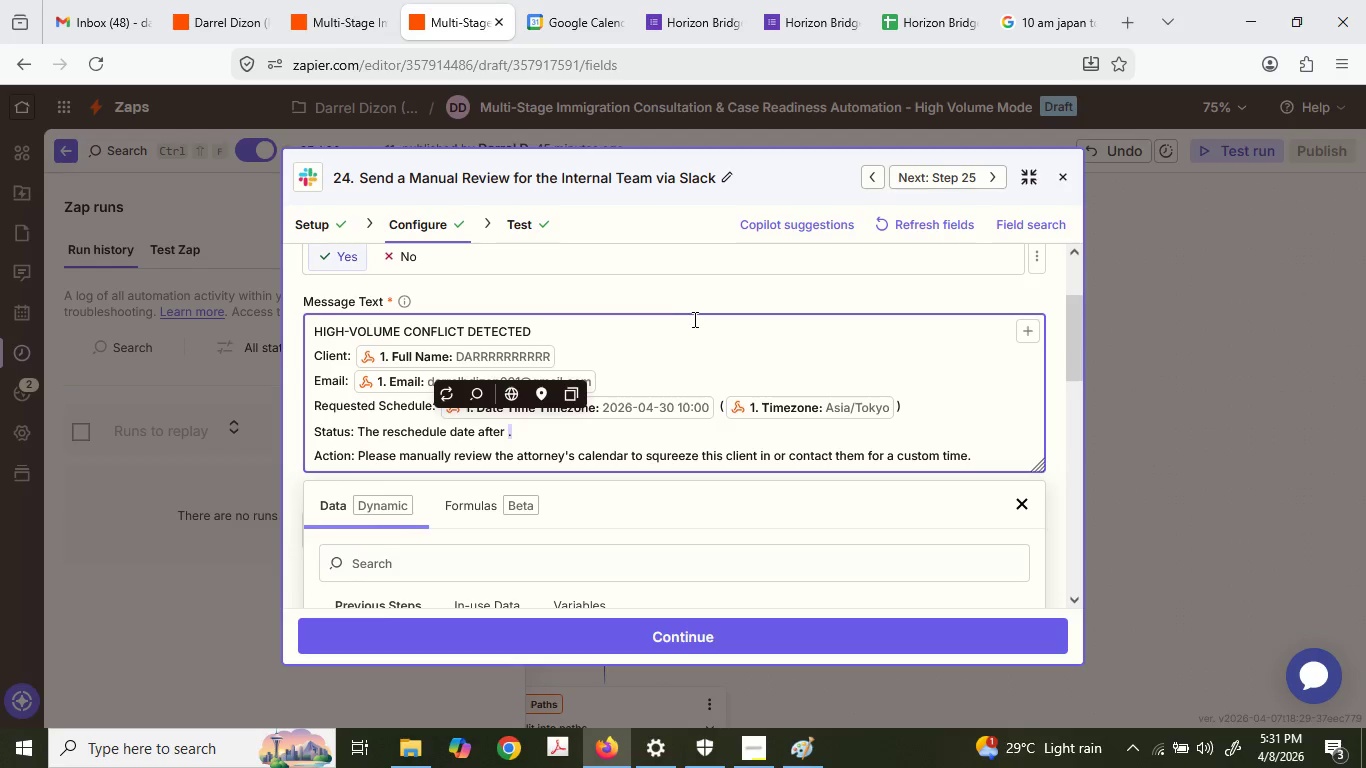 
key(ArrowLeft)
 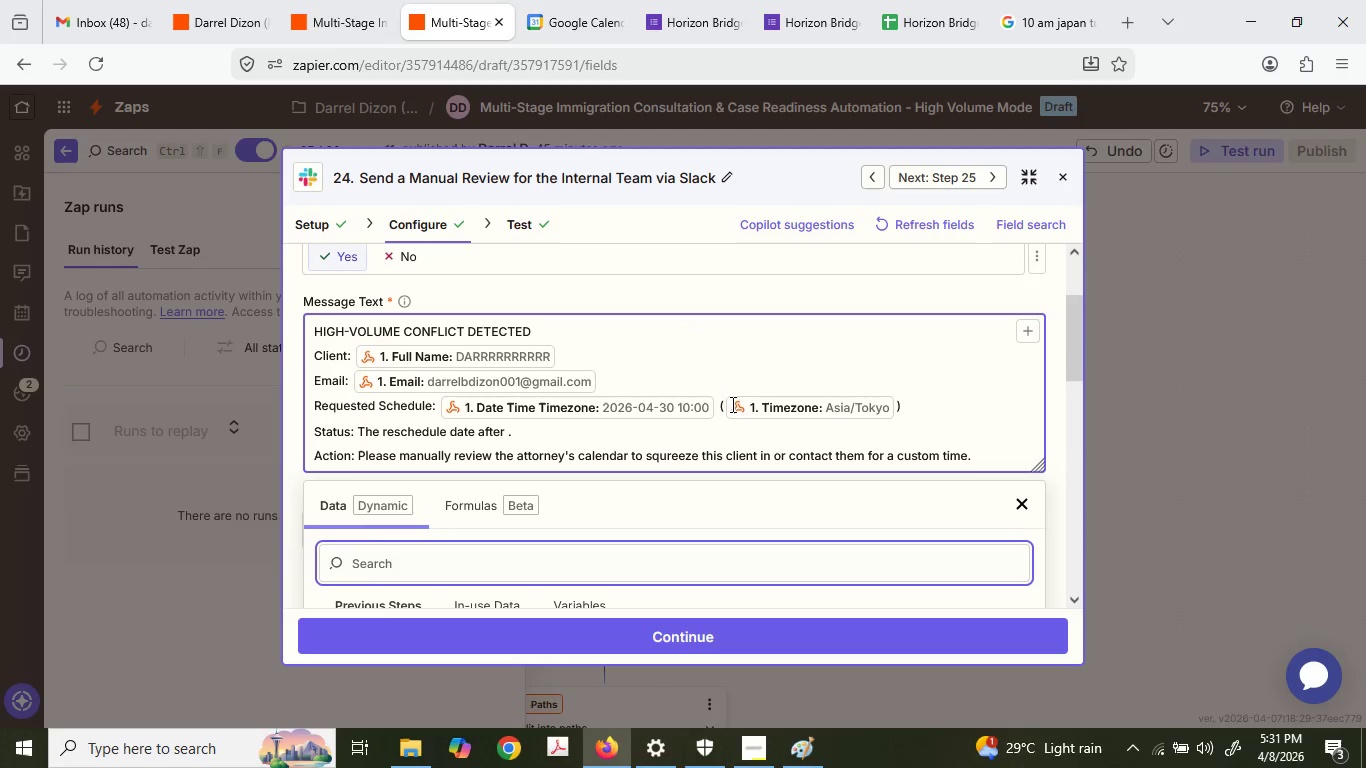 
left_click([1029, 335])
 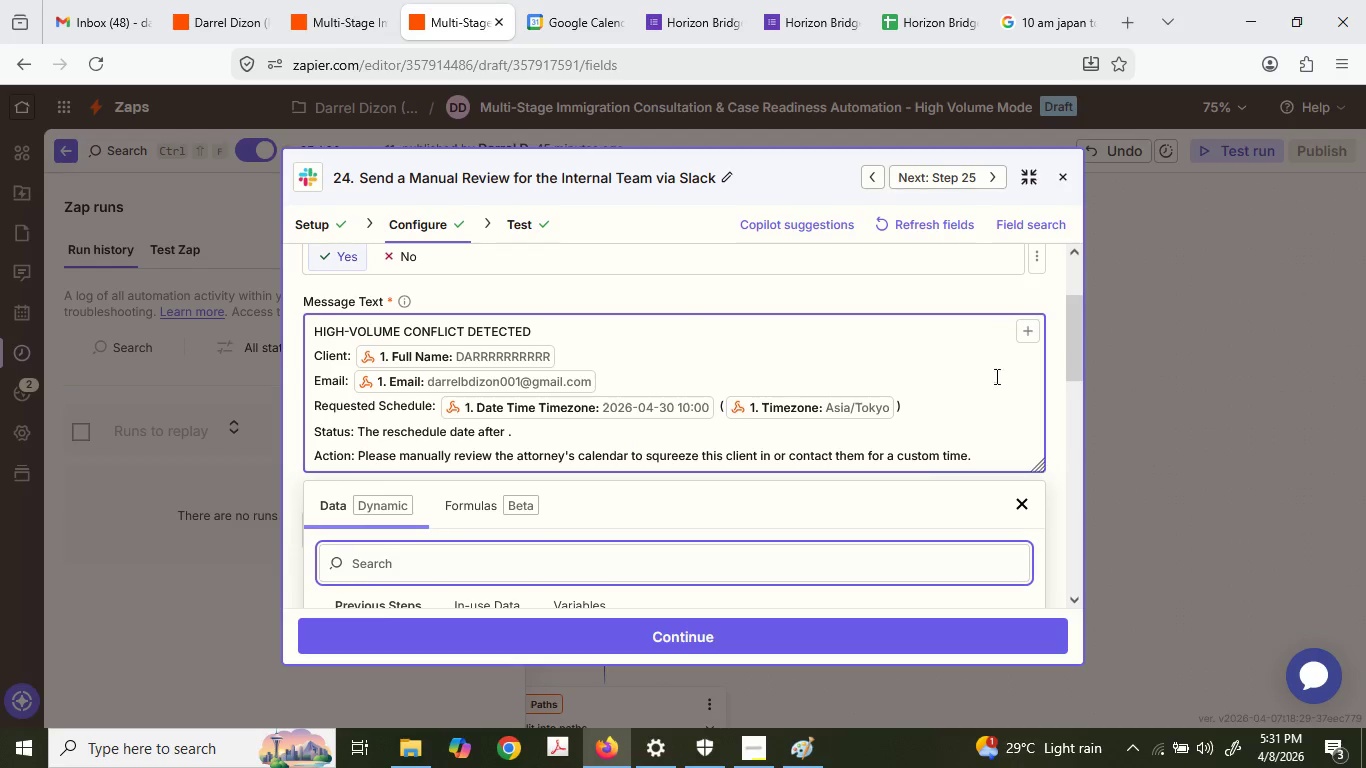 
left_click([557, 458])
 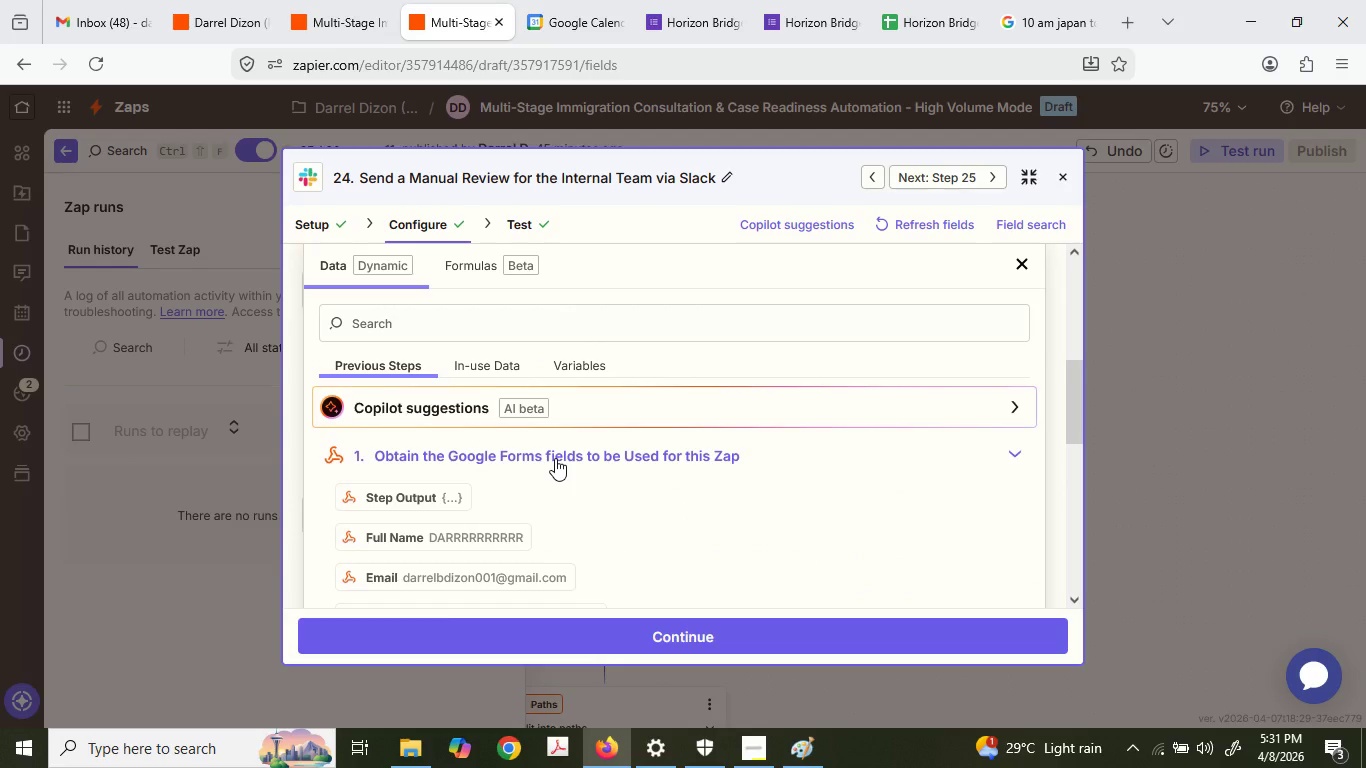 
scroll: coordinate [455, 497], scroll_direction: down, amount: 6.0
 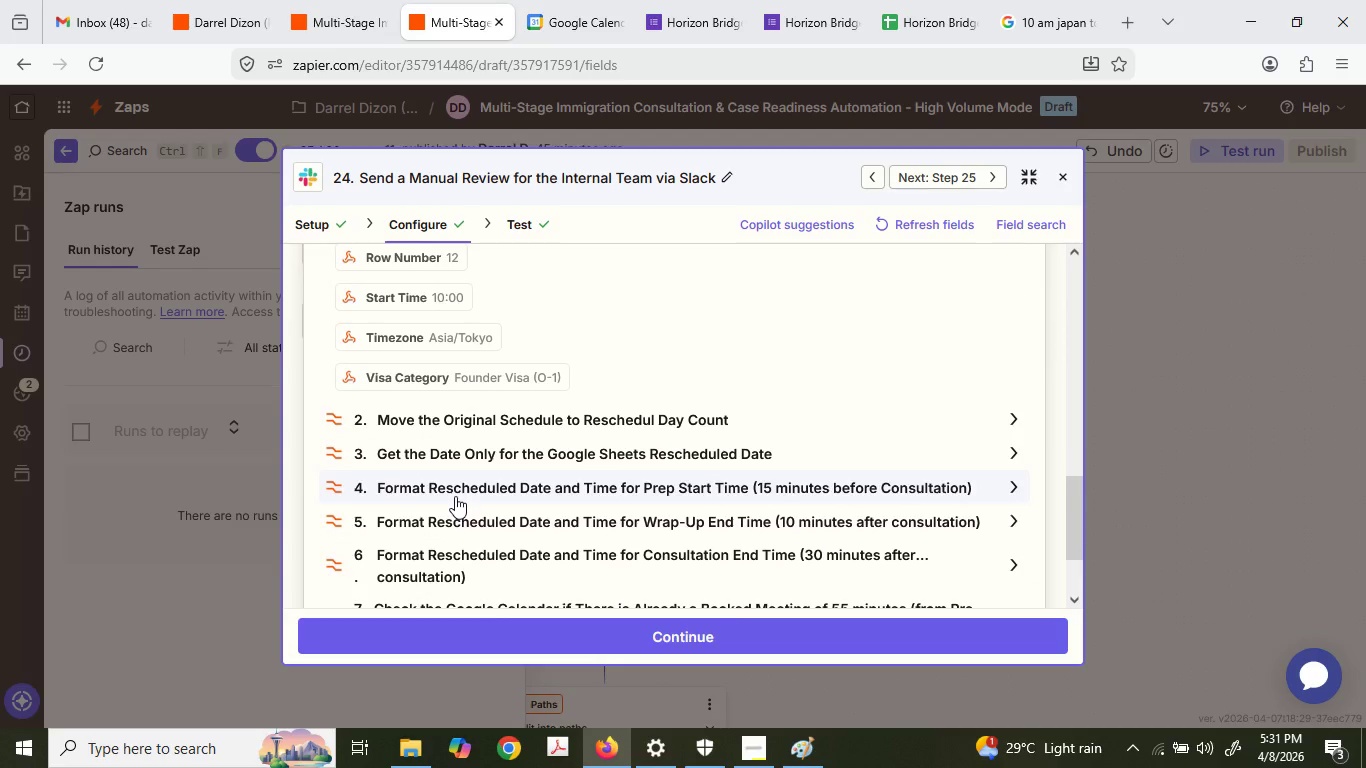 
scroll: coordinate [455, 496], scroll_direction: up, amount: 1.0
 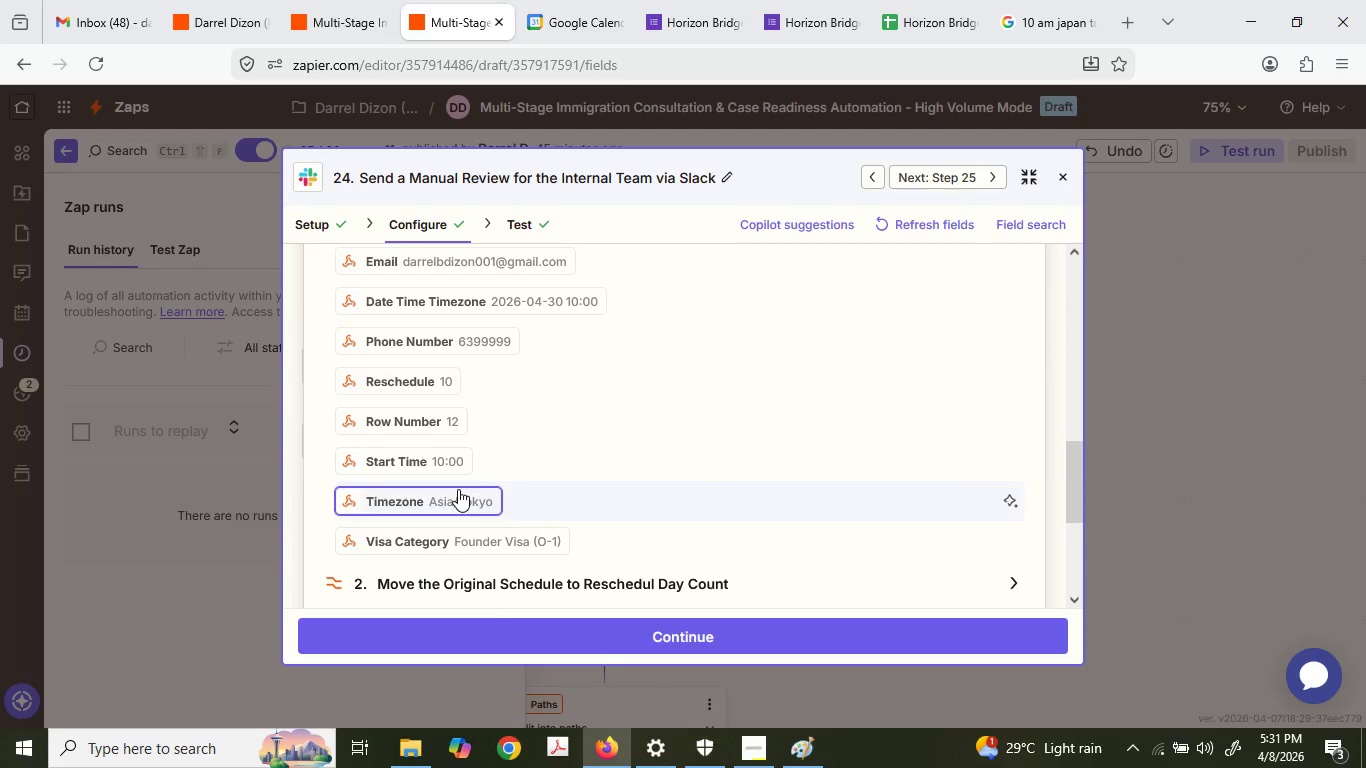 
left_click([438, 371])
 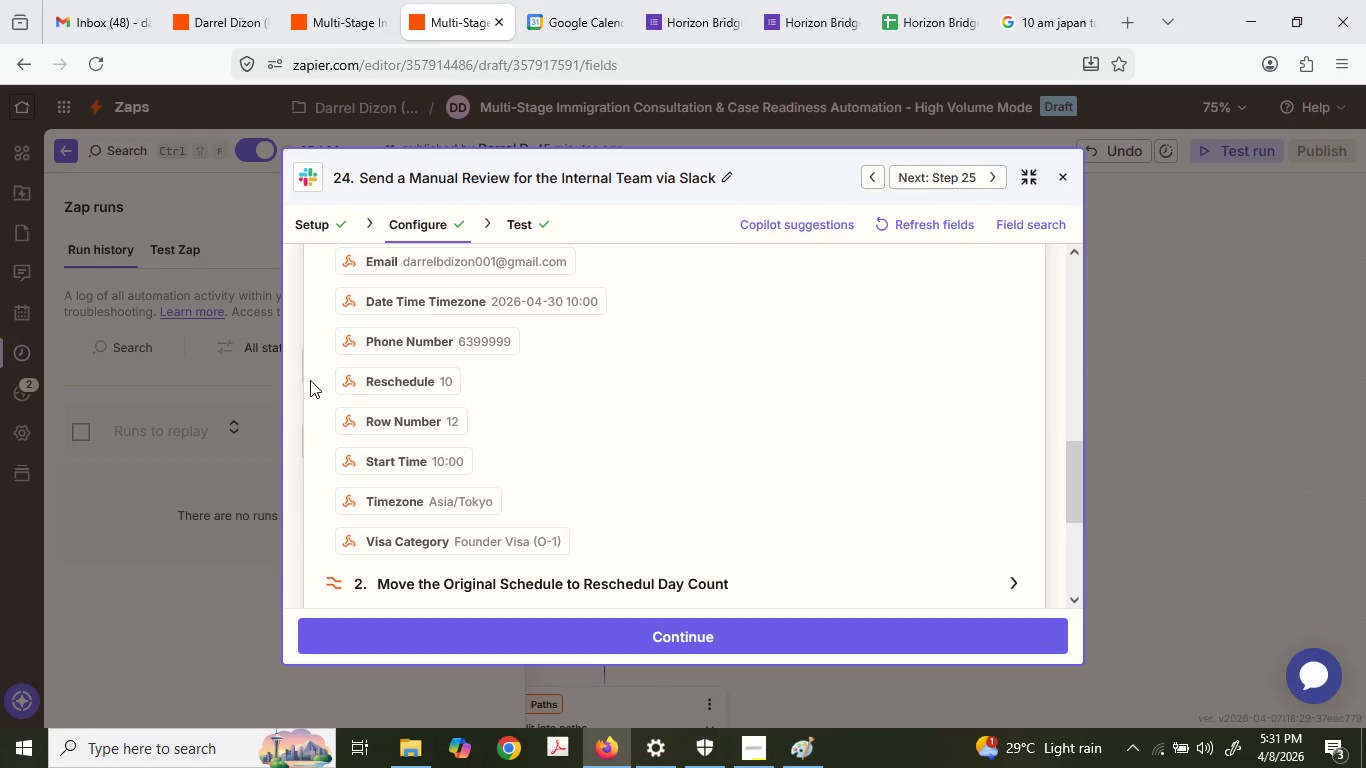 
left_click([303, 377])
 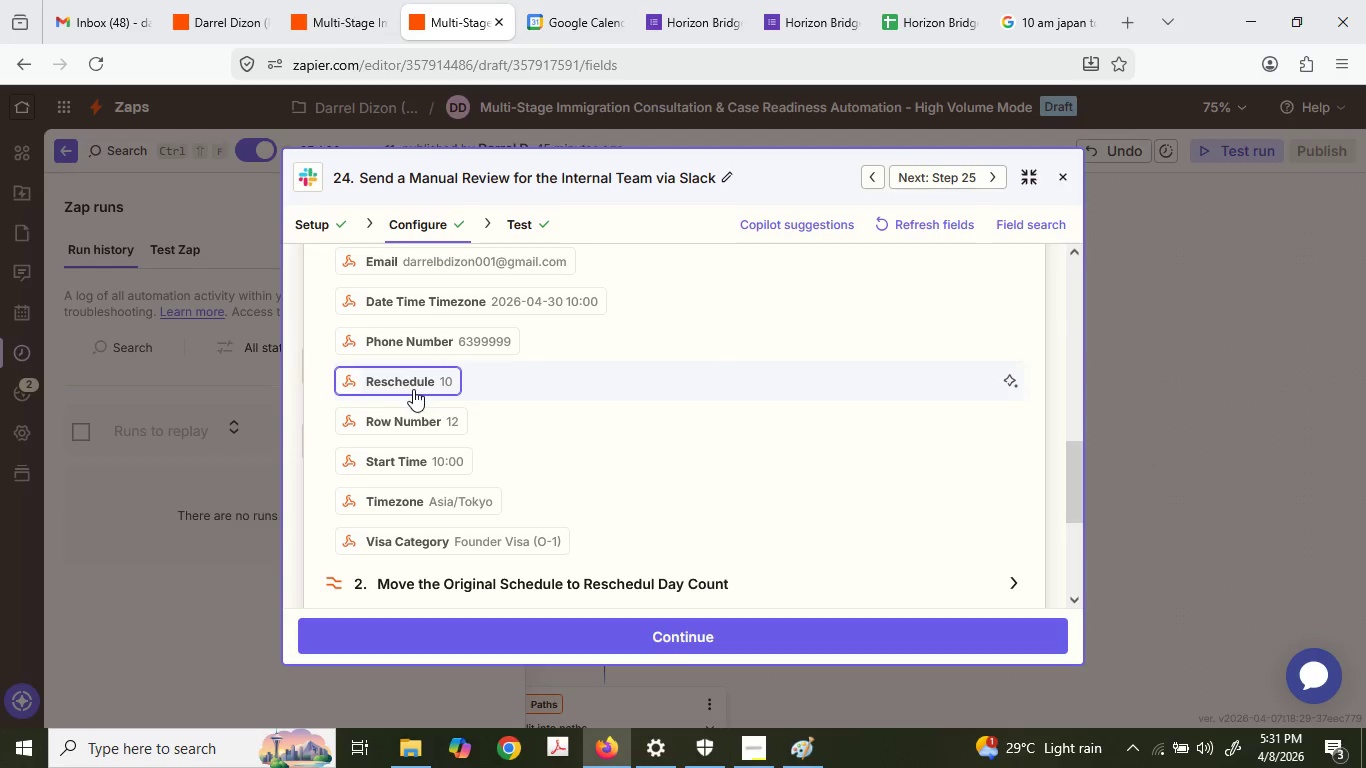 
scroll: coordinate [874, 389], scroll_direction: up, amount: 3.0
 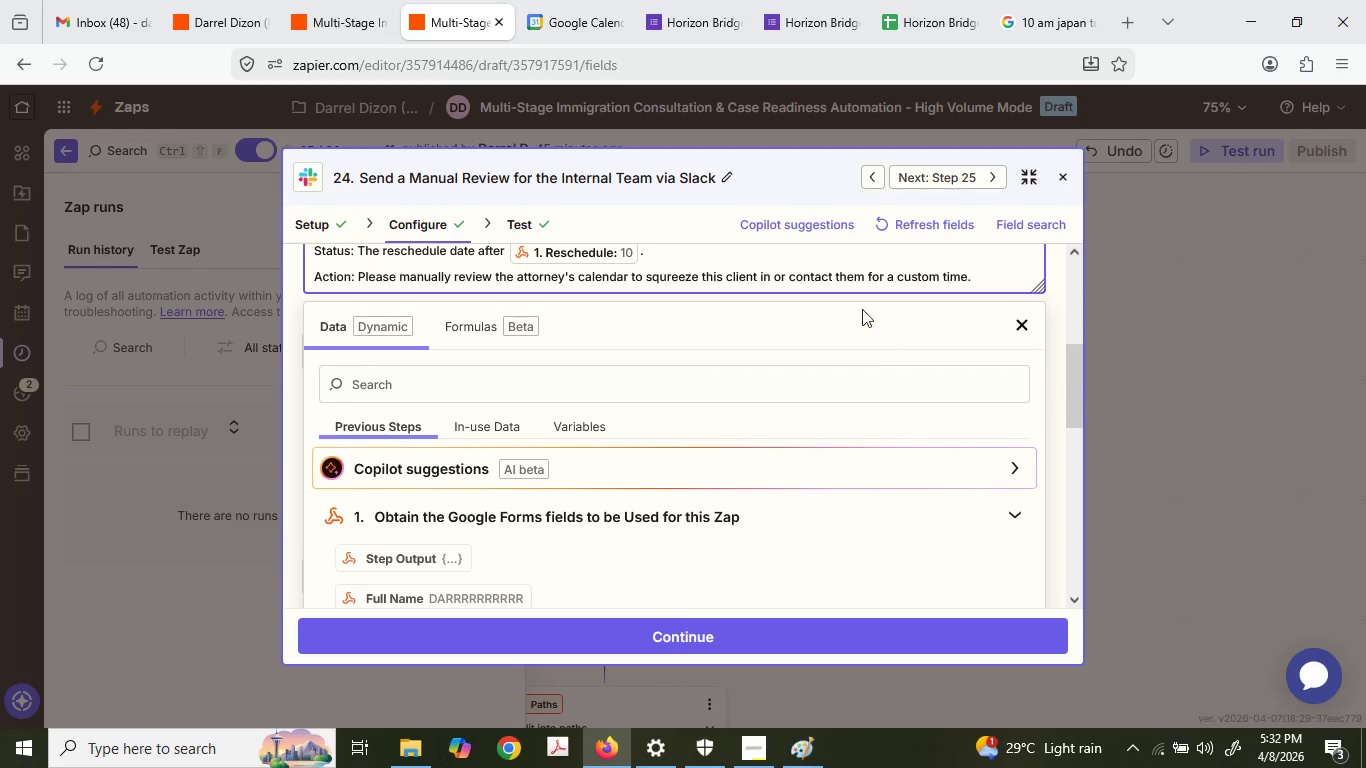 
left_click([645, 369])
 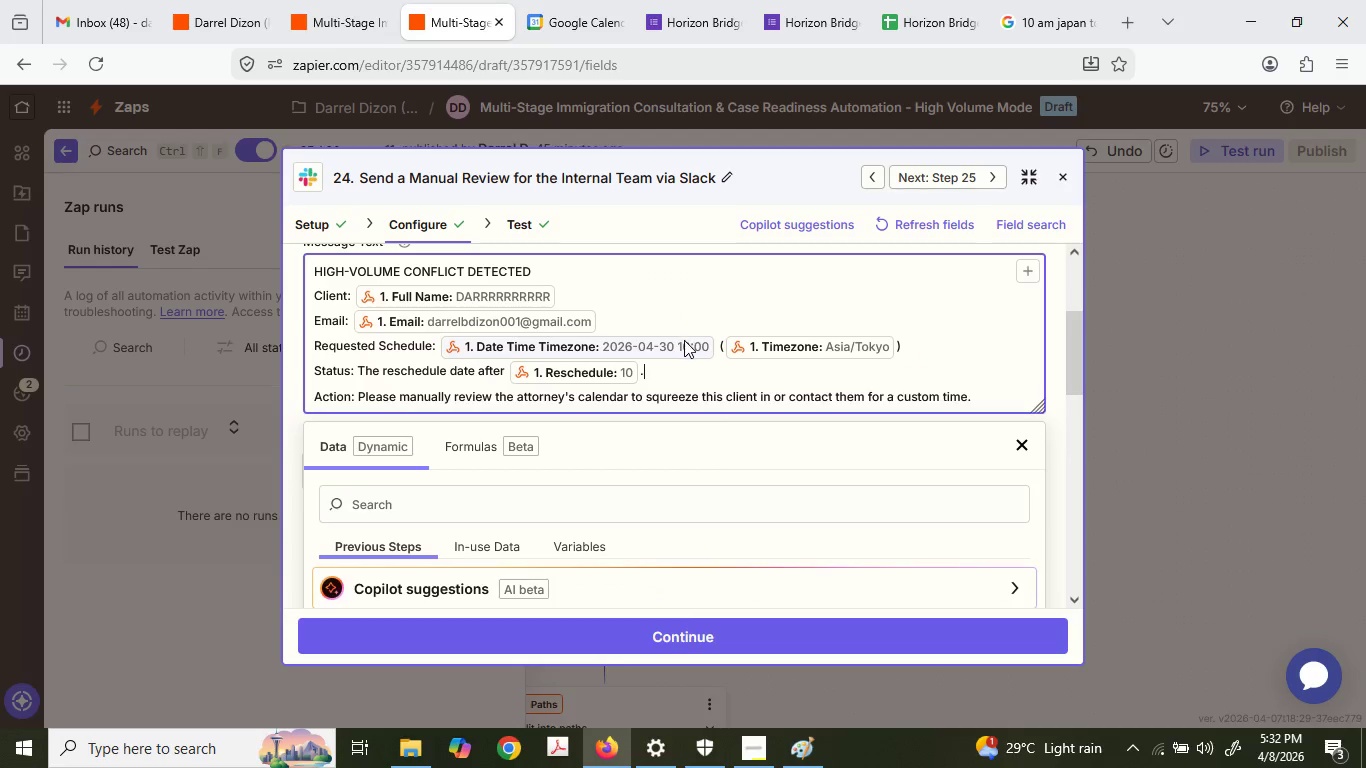 
scroll: coordinate [843, 318], scroll_direction: up, amount: 1.0
 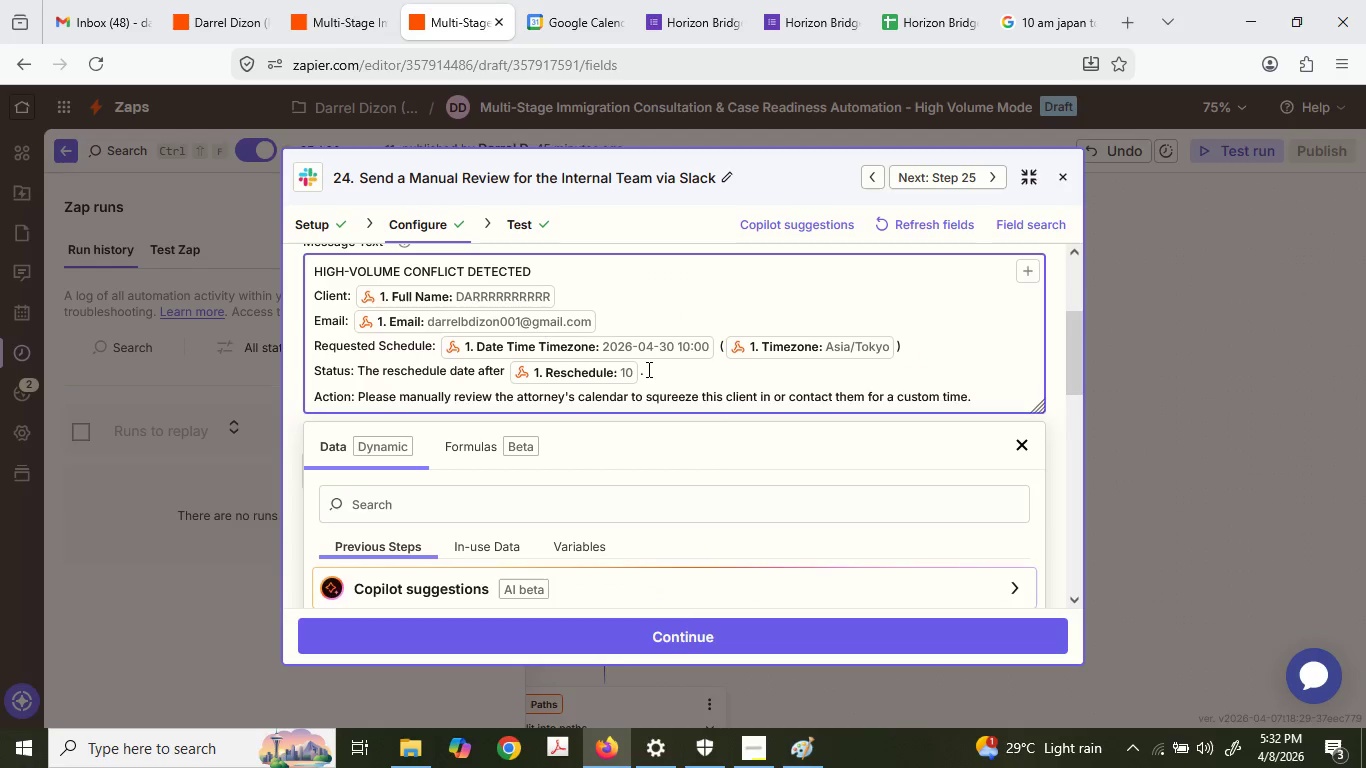 
key(ArrowLeft)
 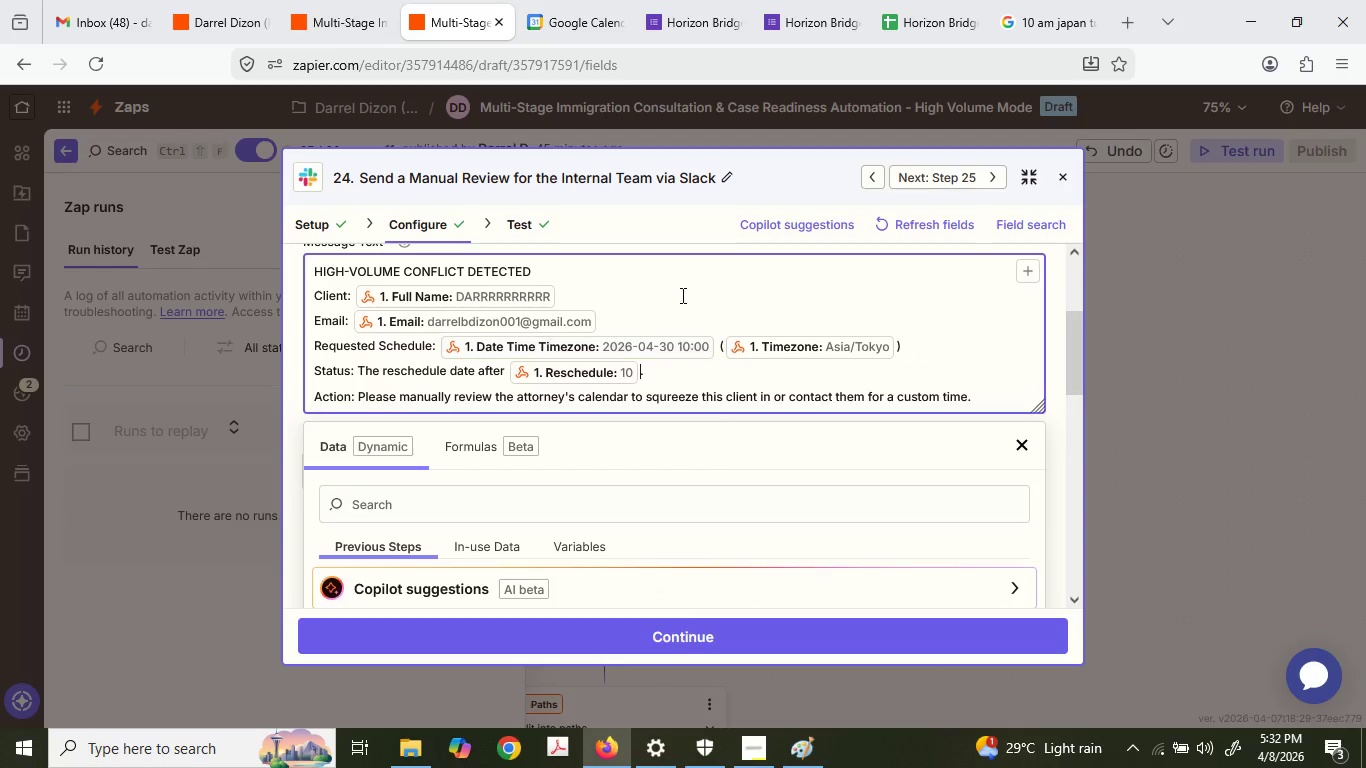 
type( days )
 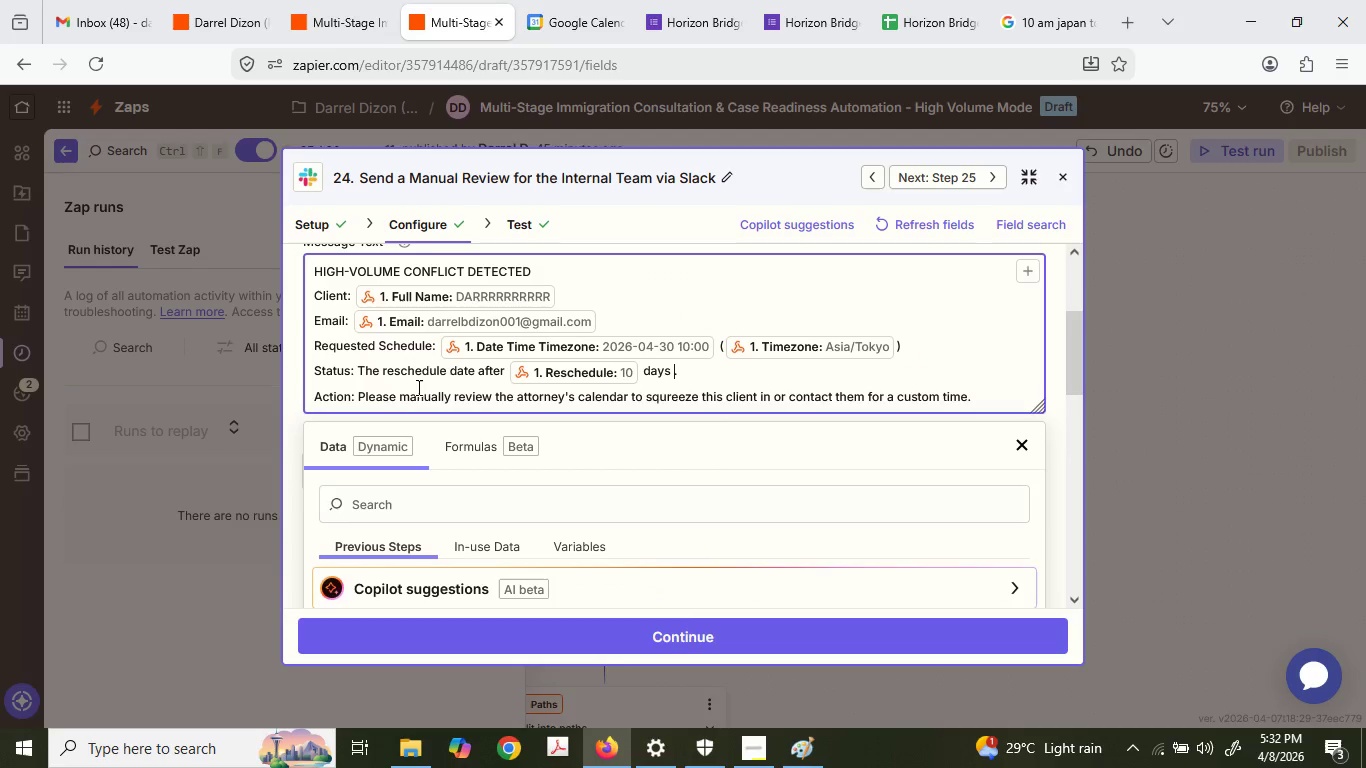 
double_click([445, 365])
 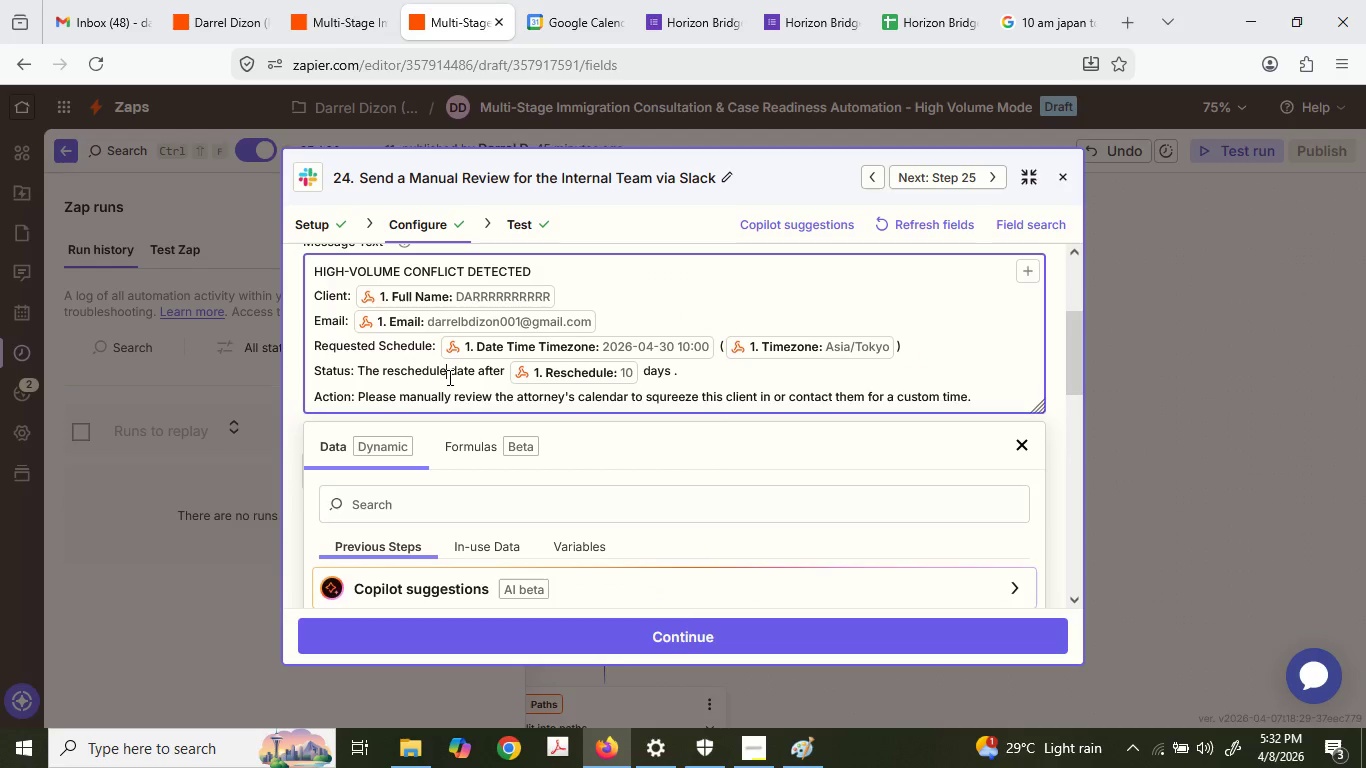 
key(D)
 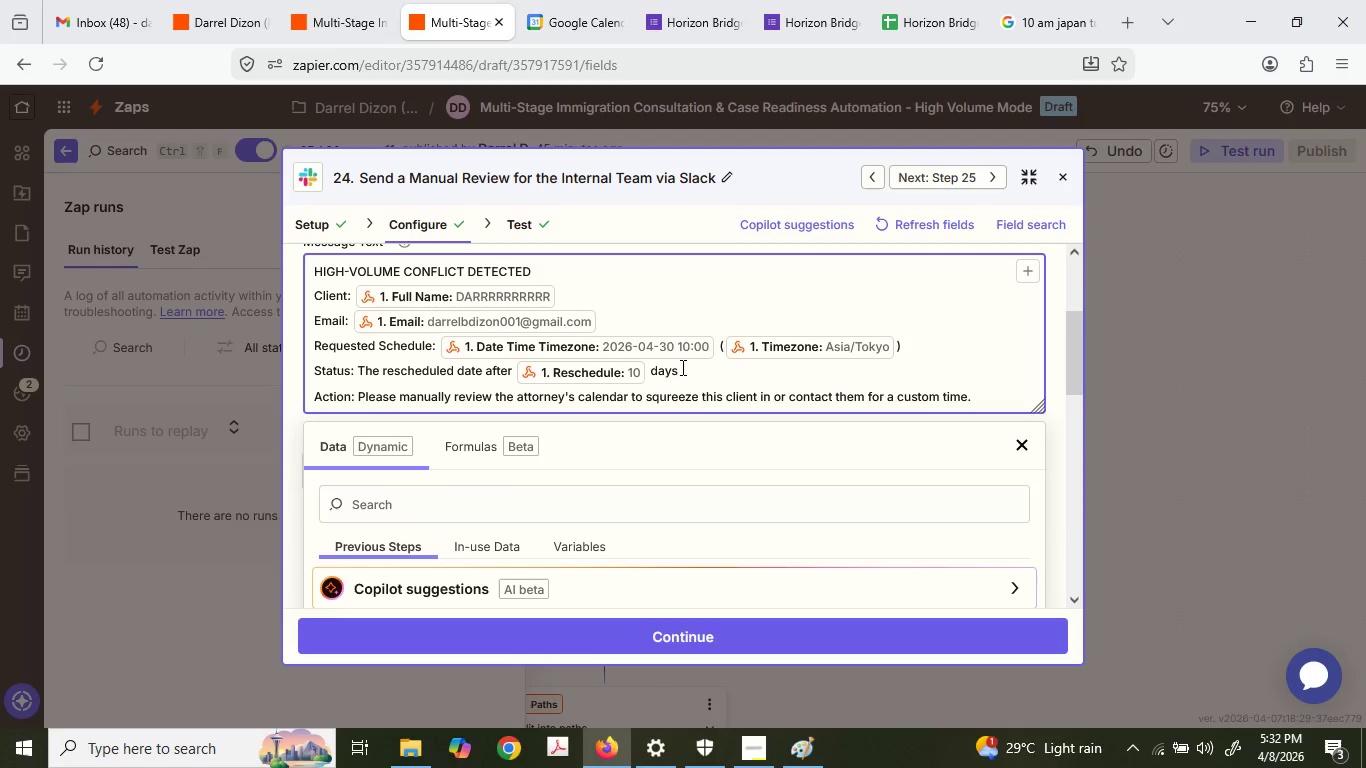 
left_click([681, 367])
 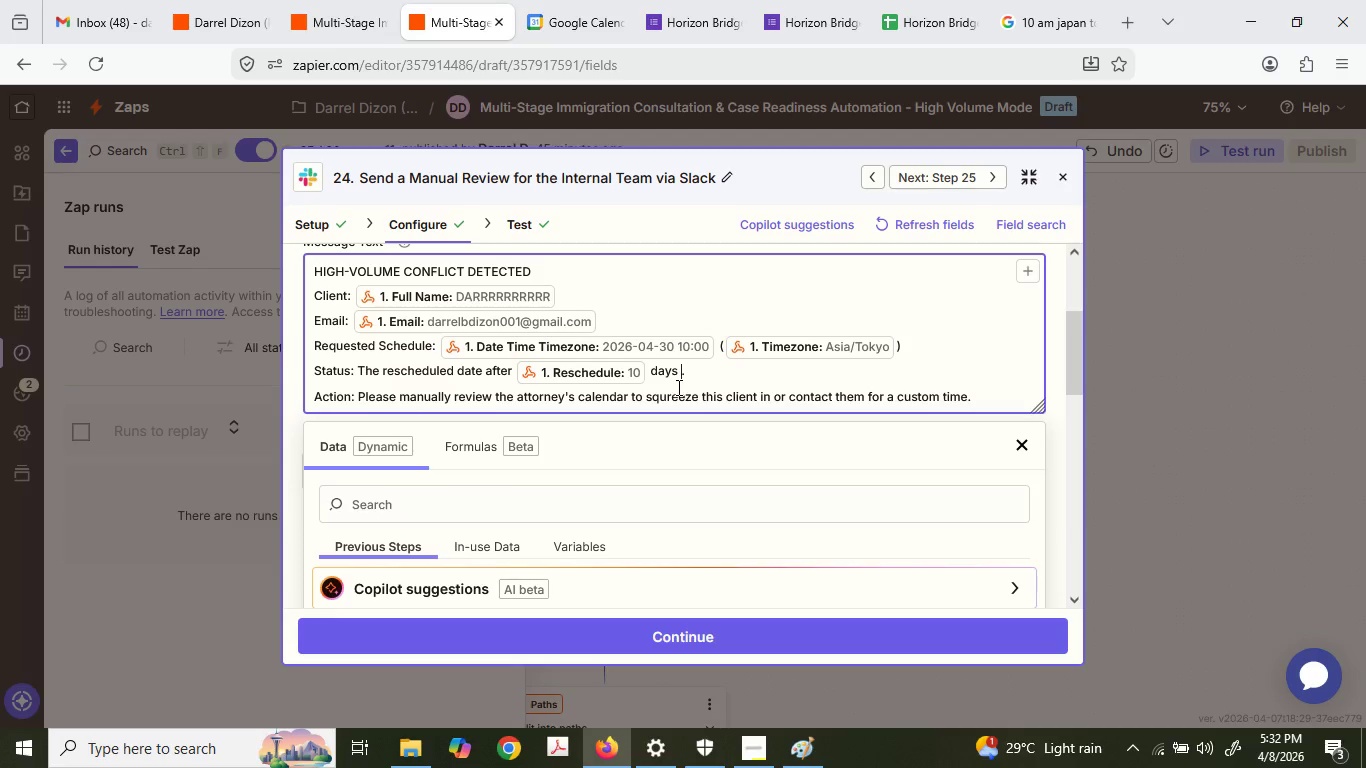 
type(to )
key(Backspace)
key(Backspace)
 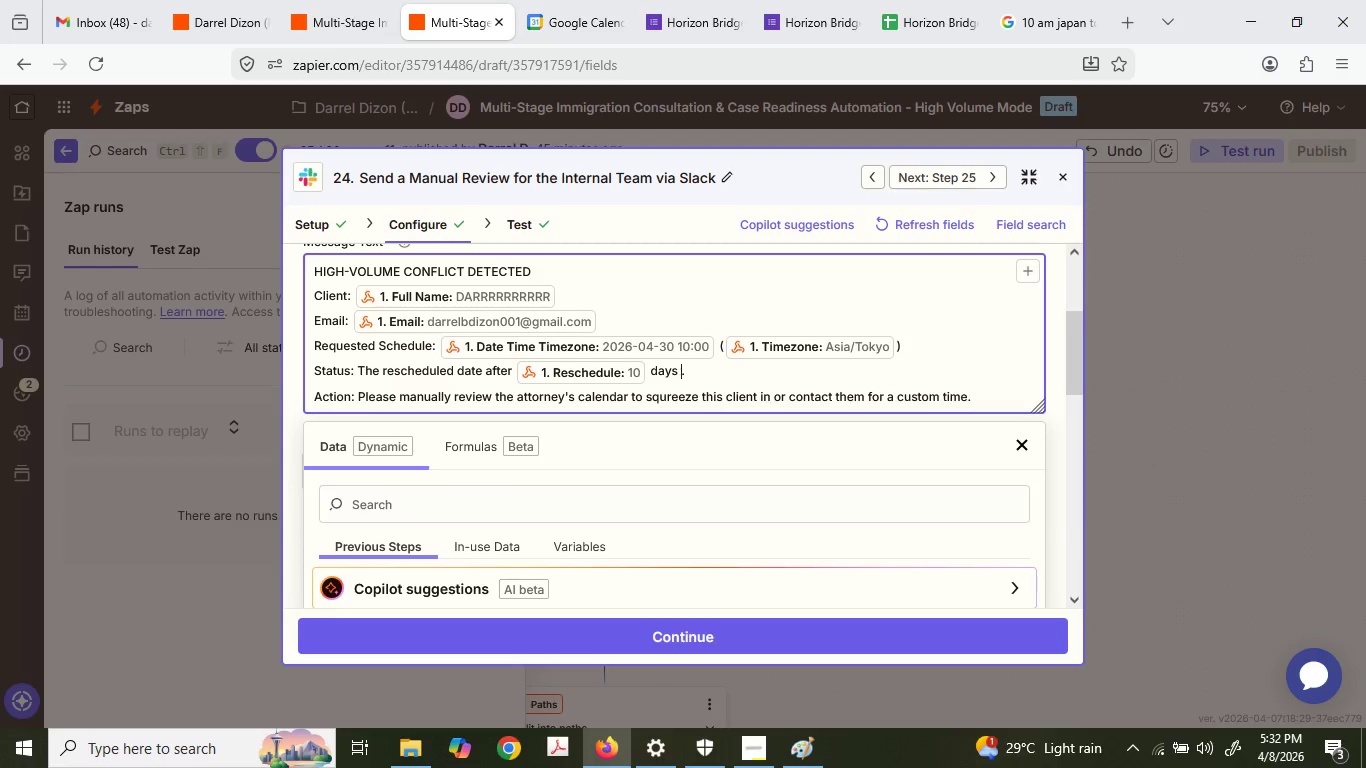 
key(Backspace)
type(due to )
 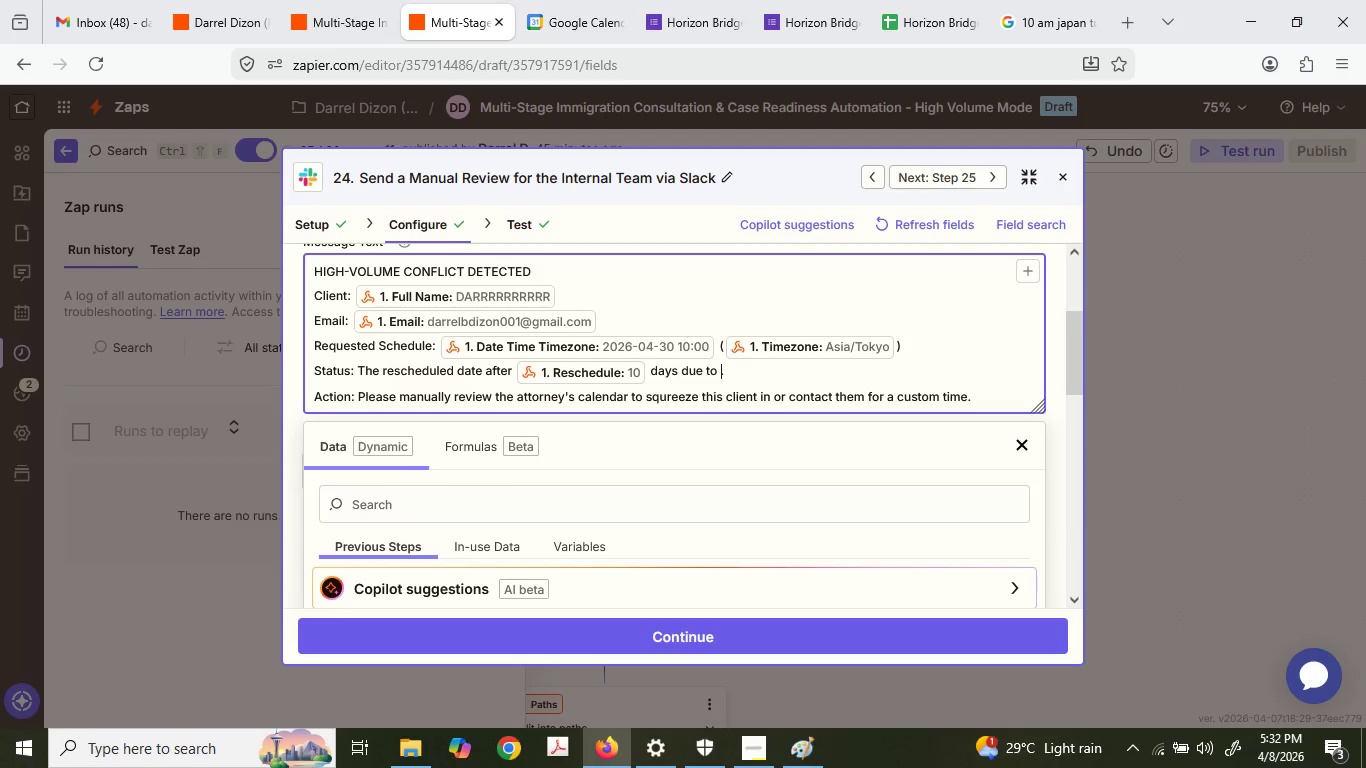 
type(high-vi)
 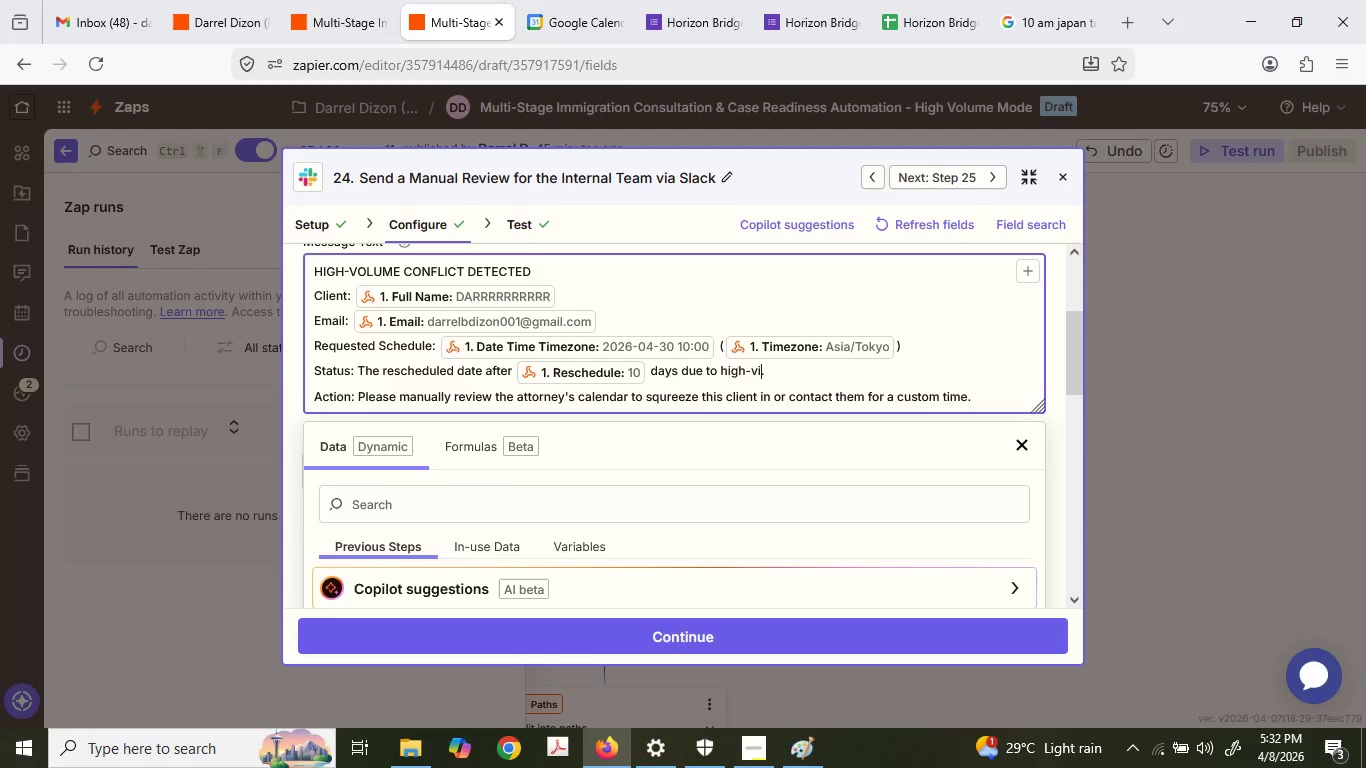 
type(lume)
key(Backspace)
key(Backspace)
key(Backspace)
key(Backspace)
key(Backspace)
type(olume )
 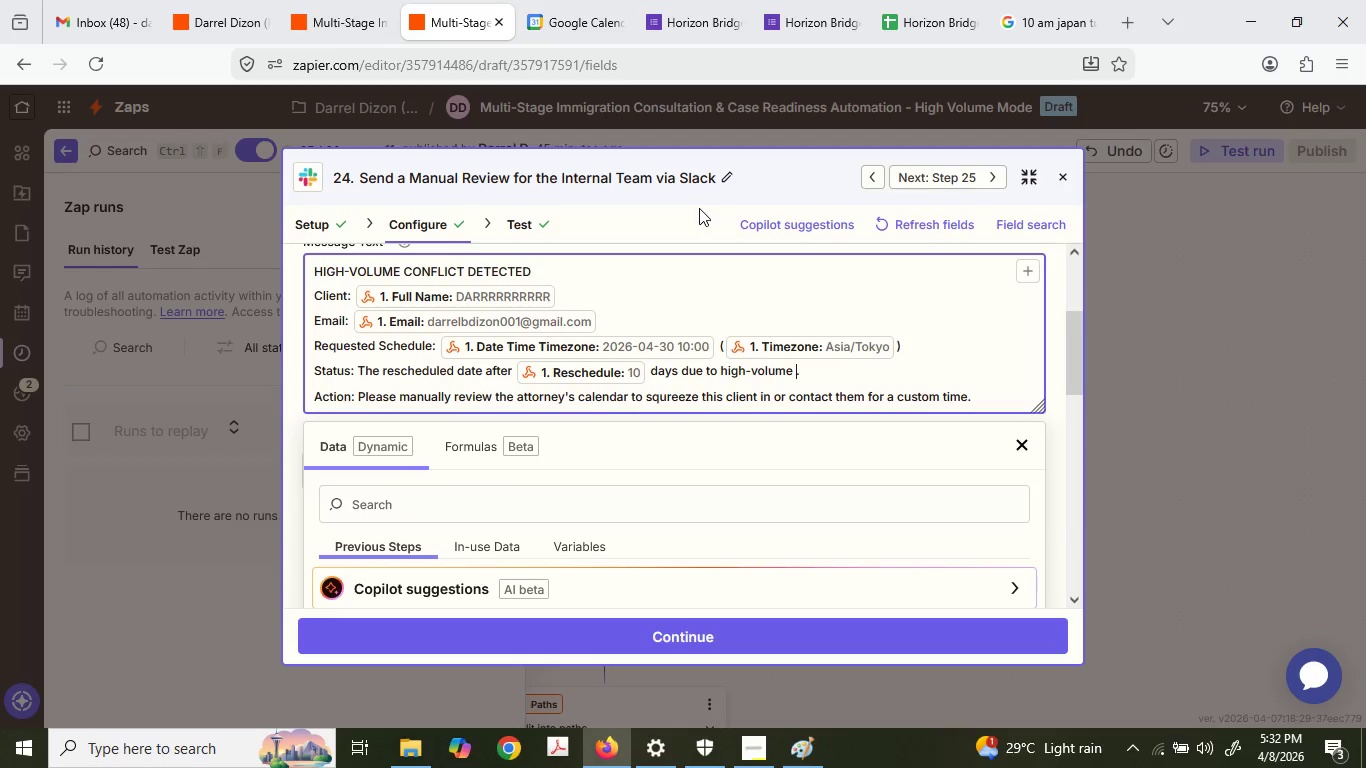 
type(status)
 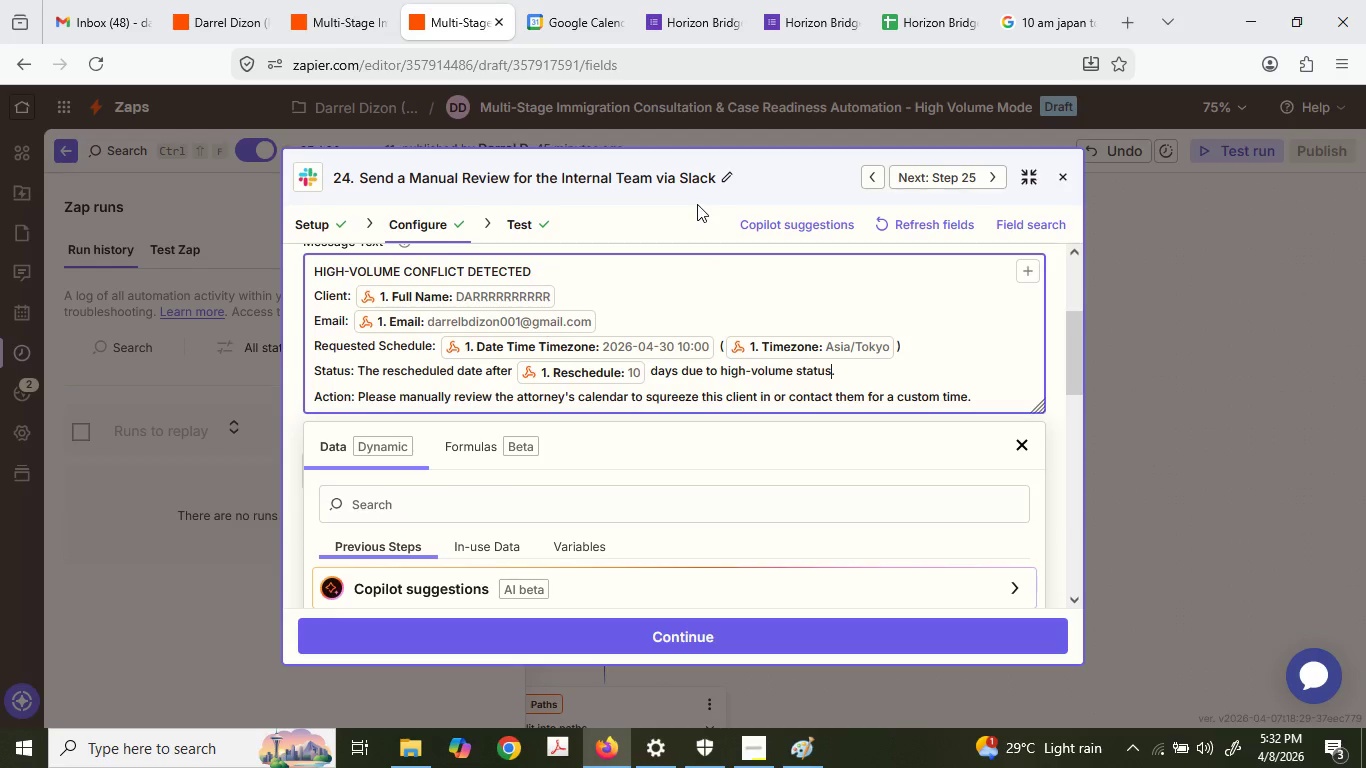 
key(Space)
 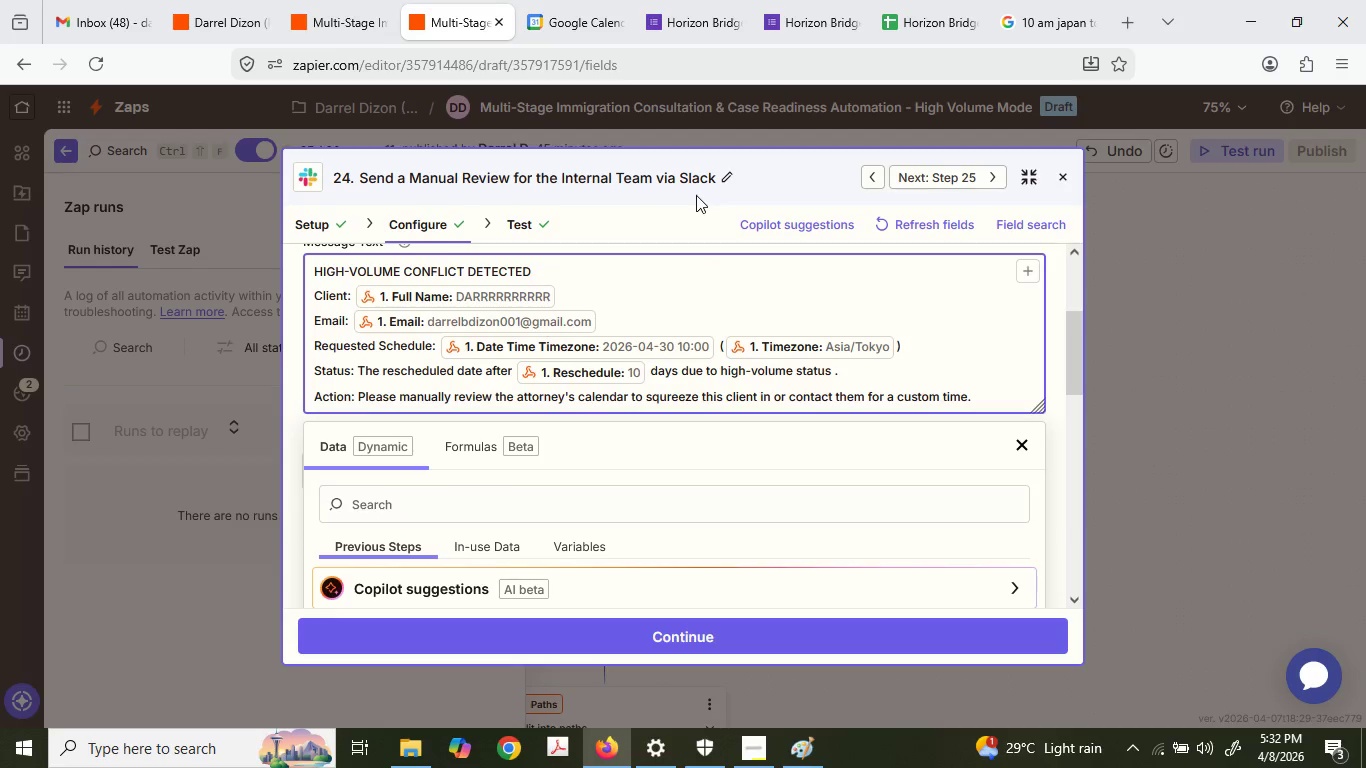 
key(Backspace)
 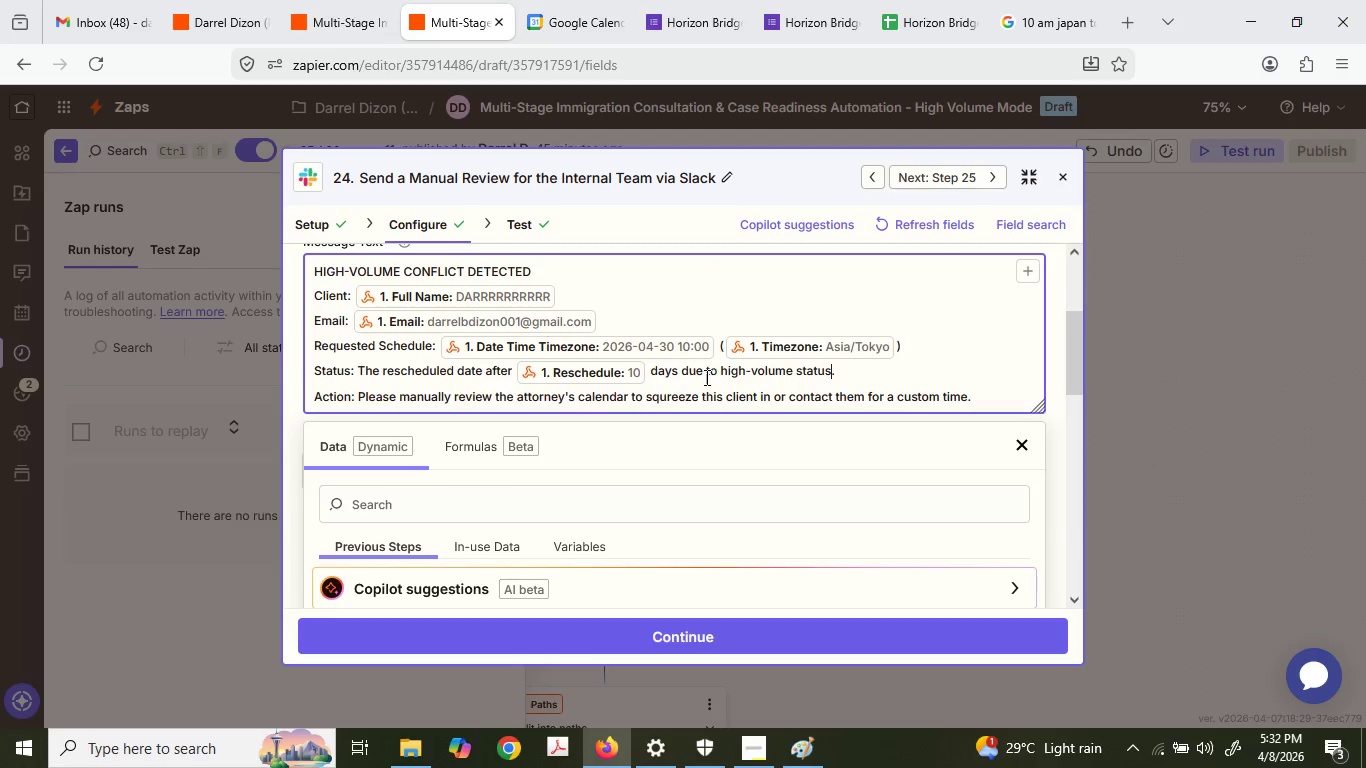 
left_click([686, 370])
 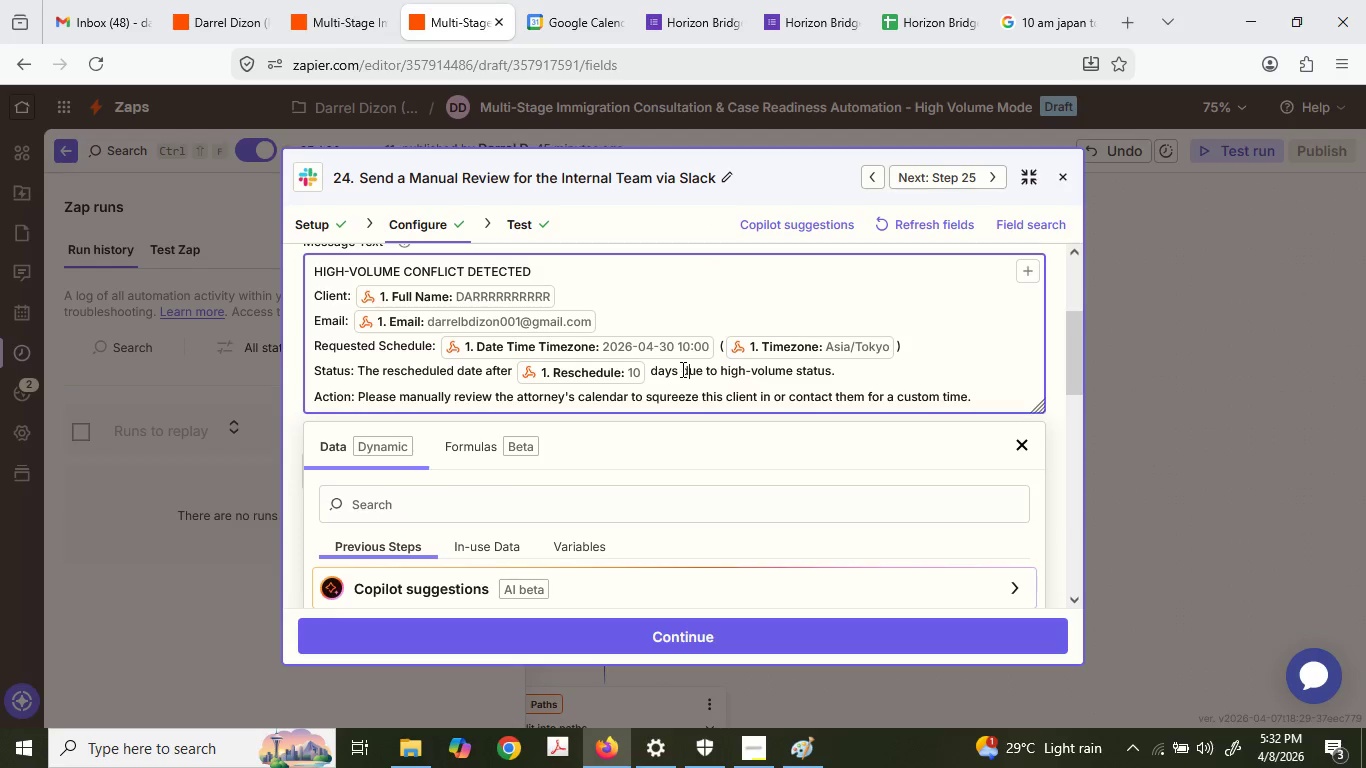 
left_click_drag(start_coordinate=[681, 369], to_coordinate=[832, 364])
 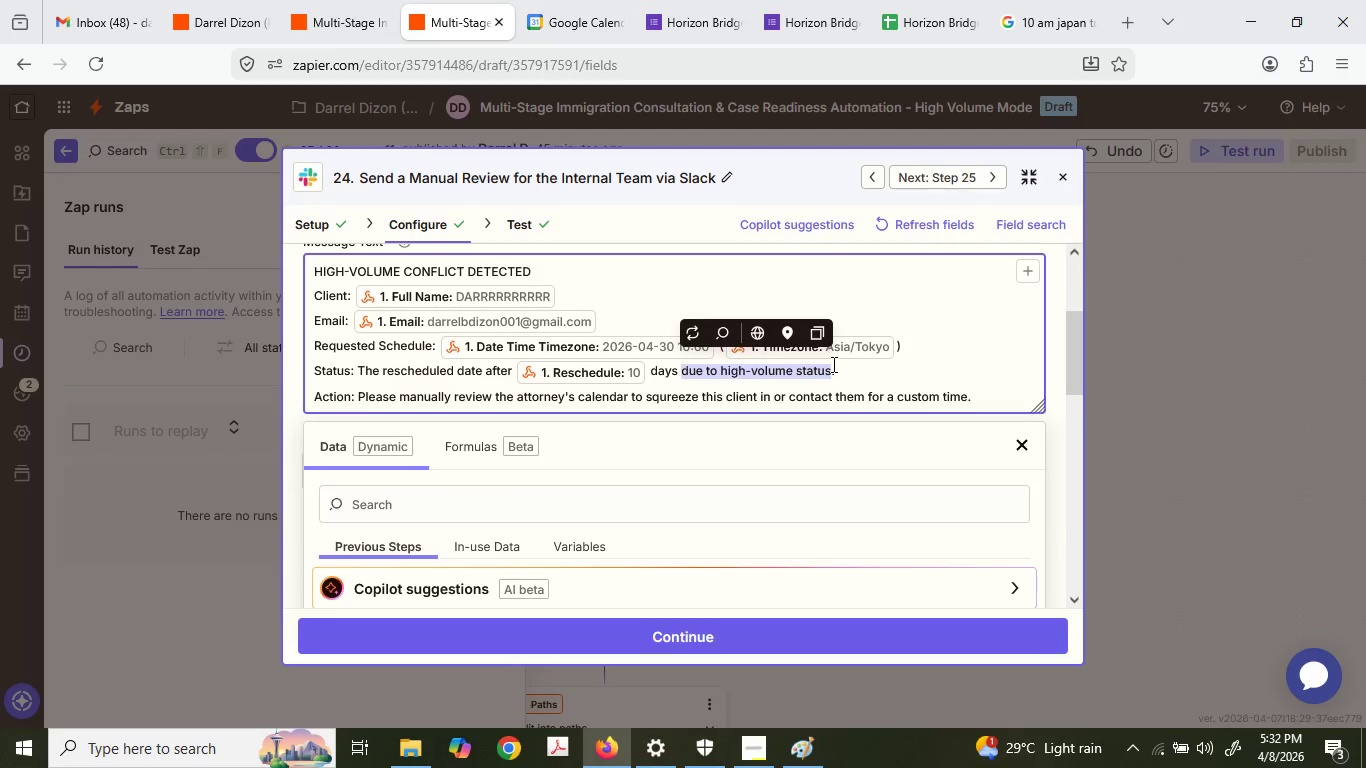 
left_click([832, 364])
 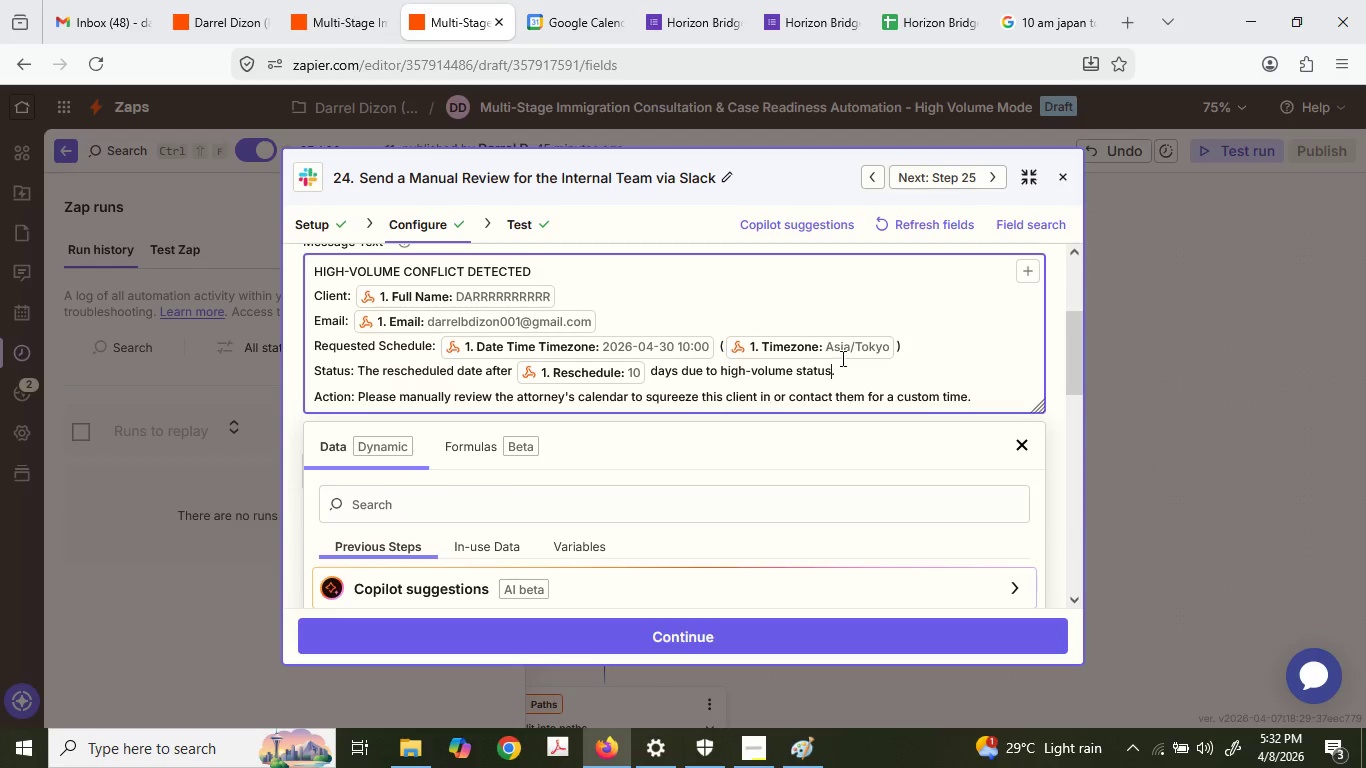 
type( sill)
 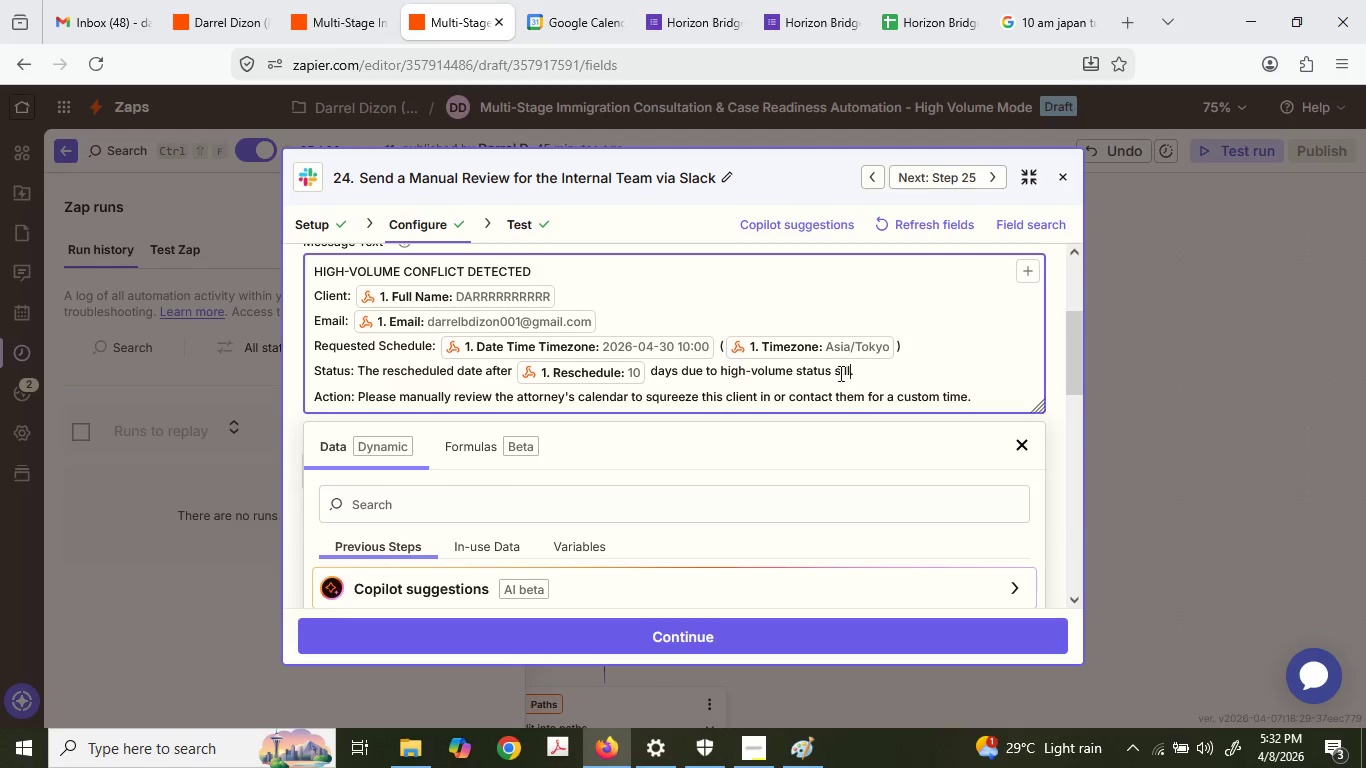 
key(Backspace)
key(Backspace)
key(Backspace)
key(Backspace)
type(ha a )
 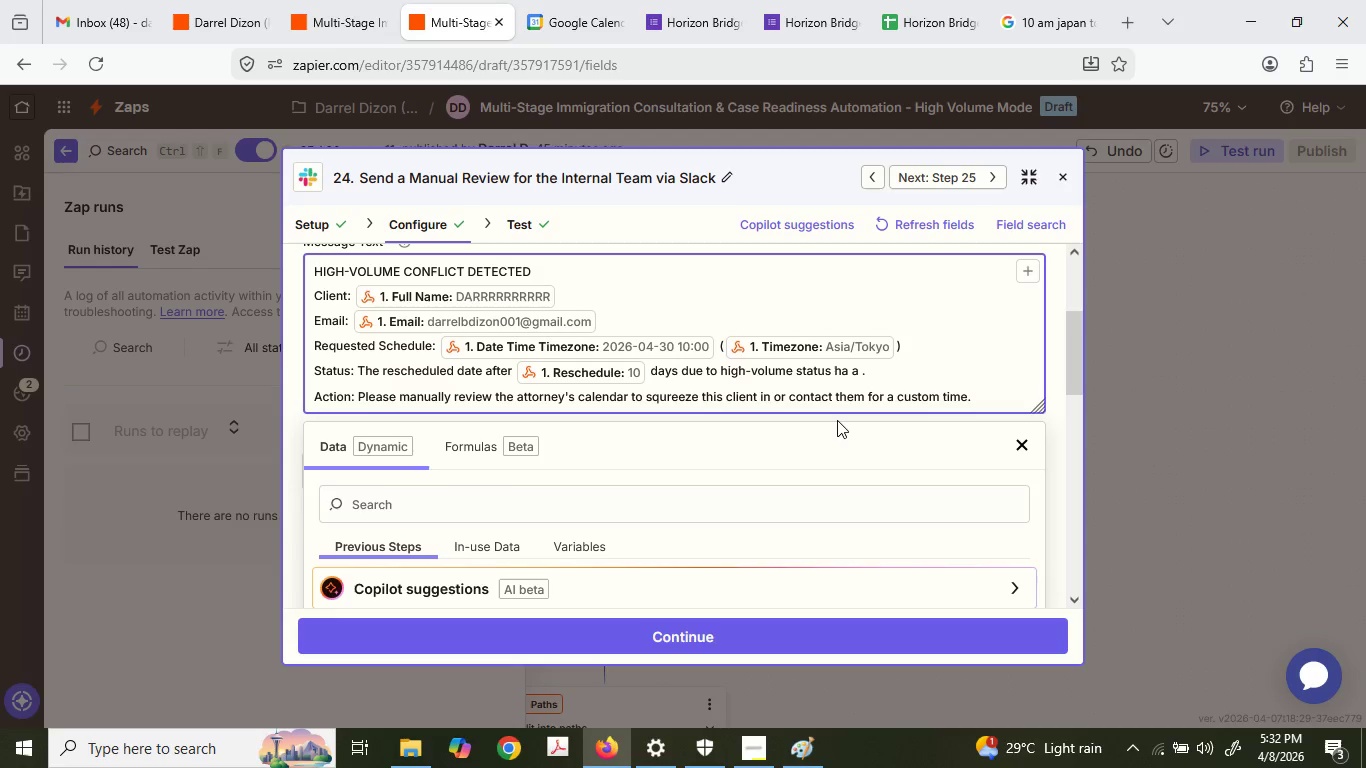 
key(Backspace)
key(Backspace)
key(Backspace)
type(d a schedule )
 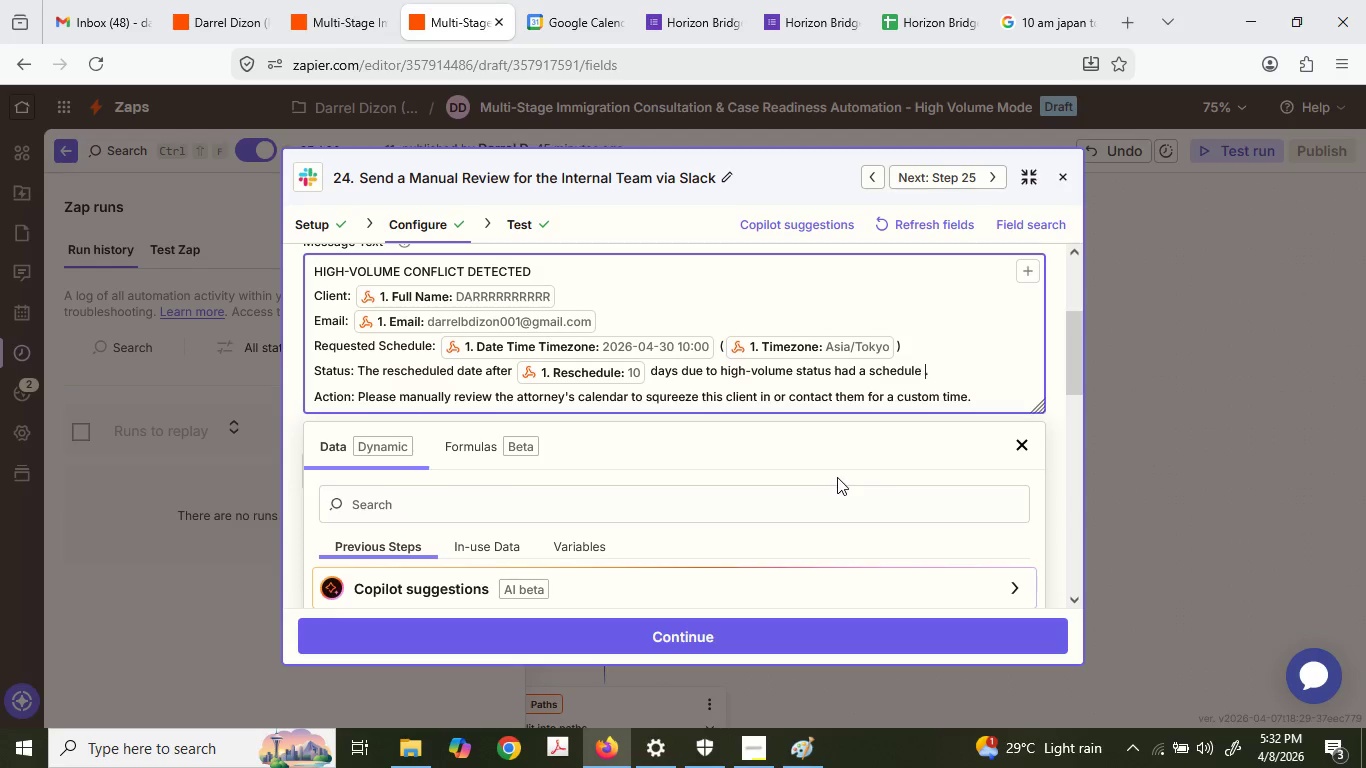 
type(conflict)